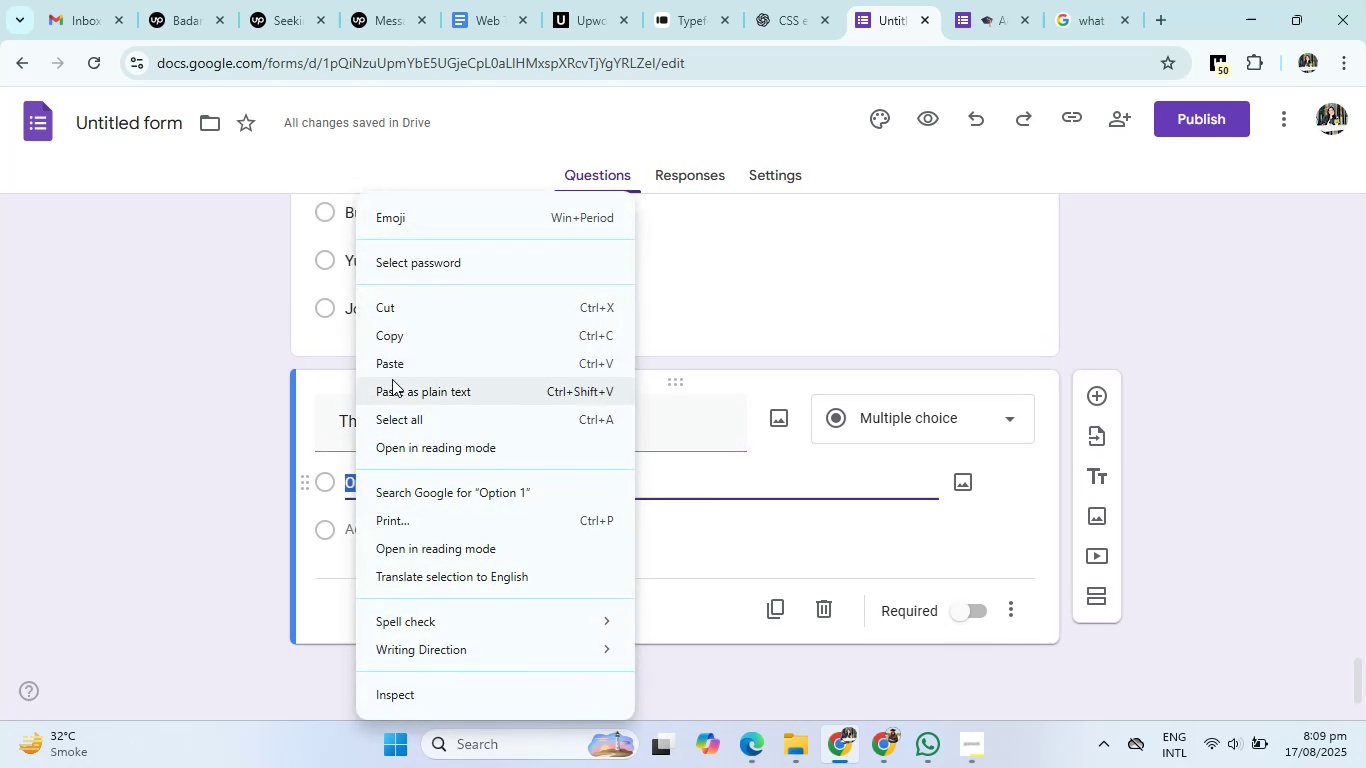 
left_click([400, 363])
 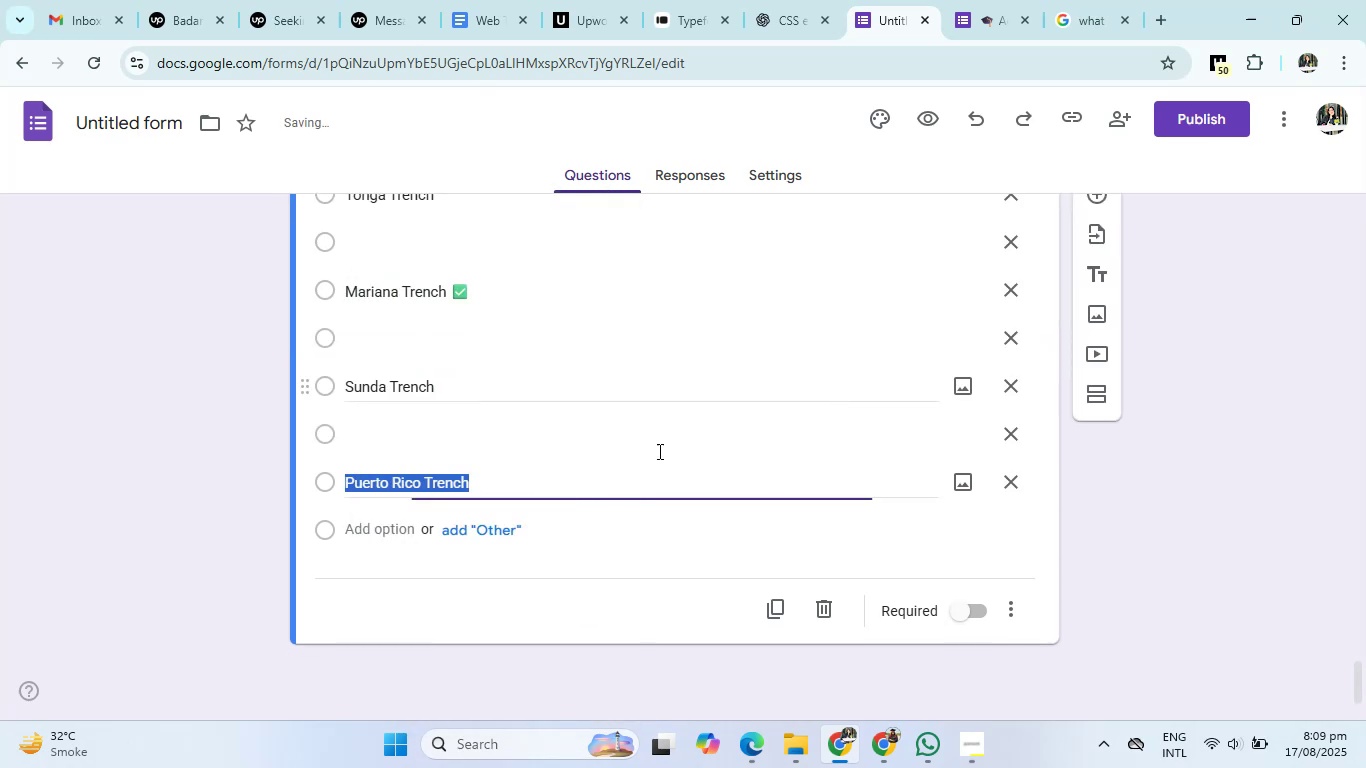 
scroll: coordinate [815, 500], scroll_direction: up, amount: 1.0
 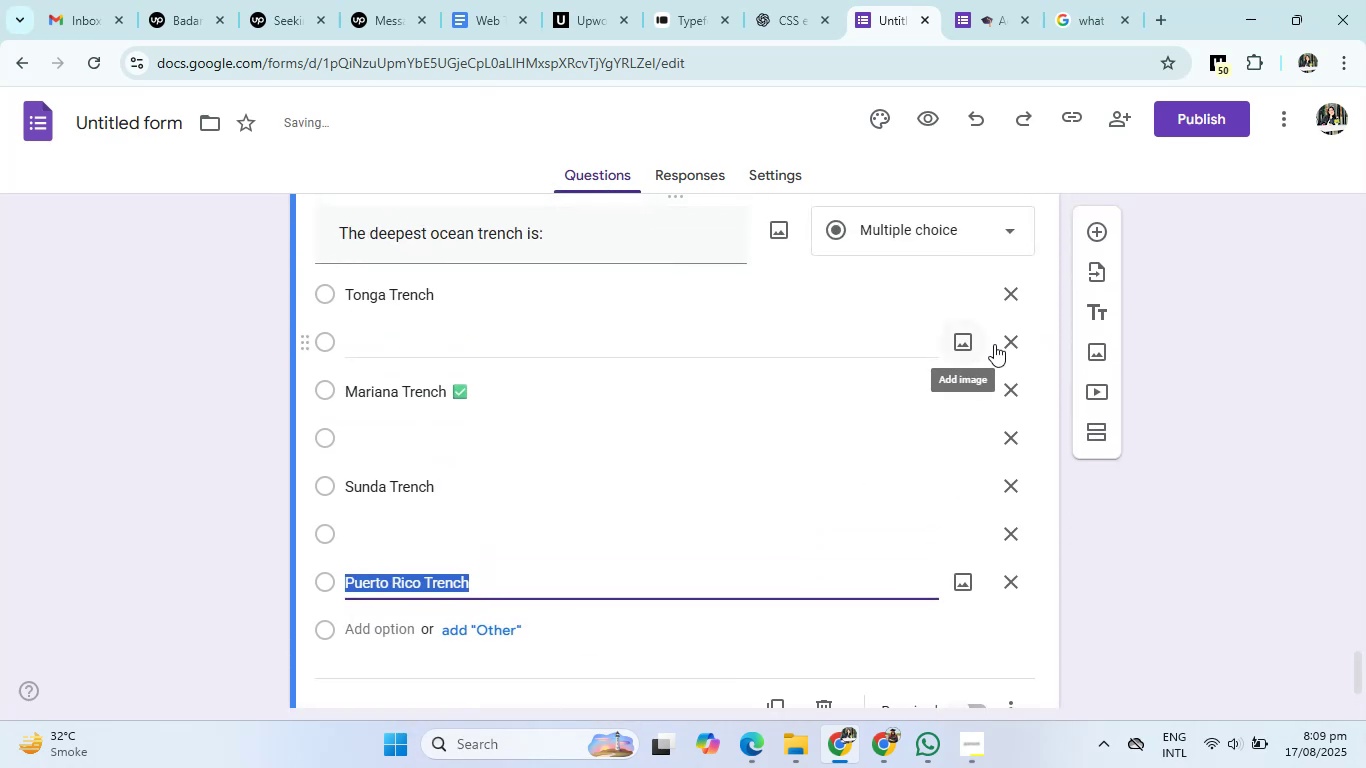 
left_click([1012, 341])
 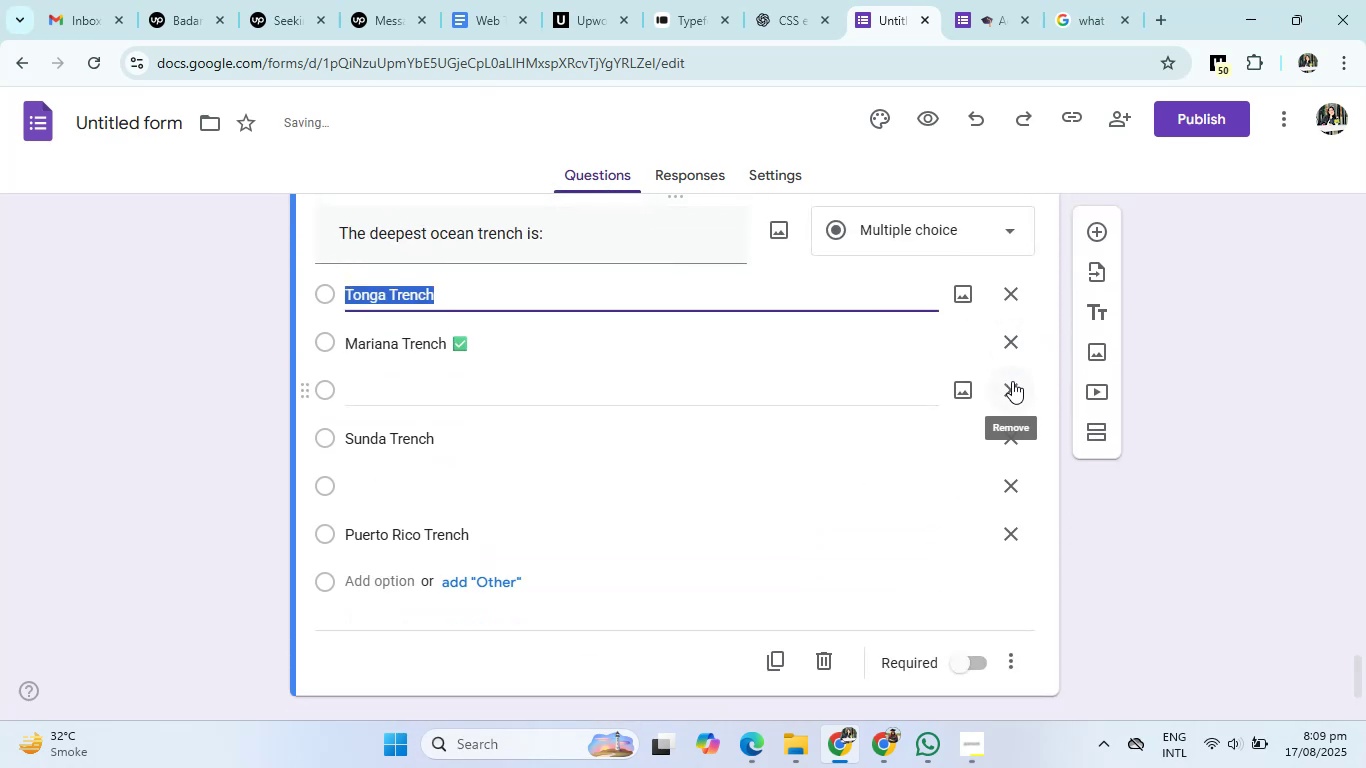 
left_click([1012, 381])
 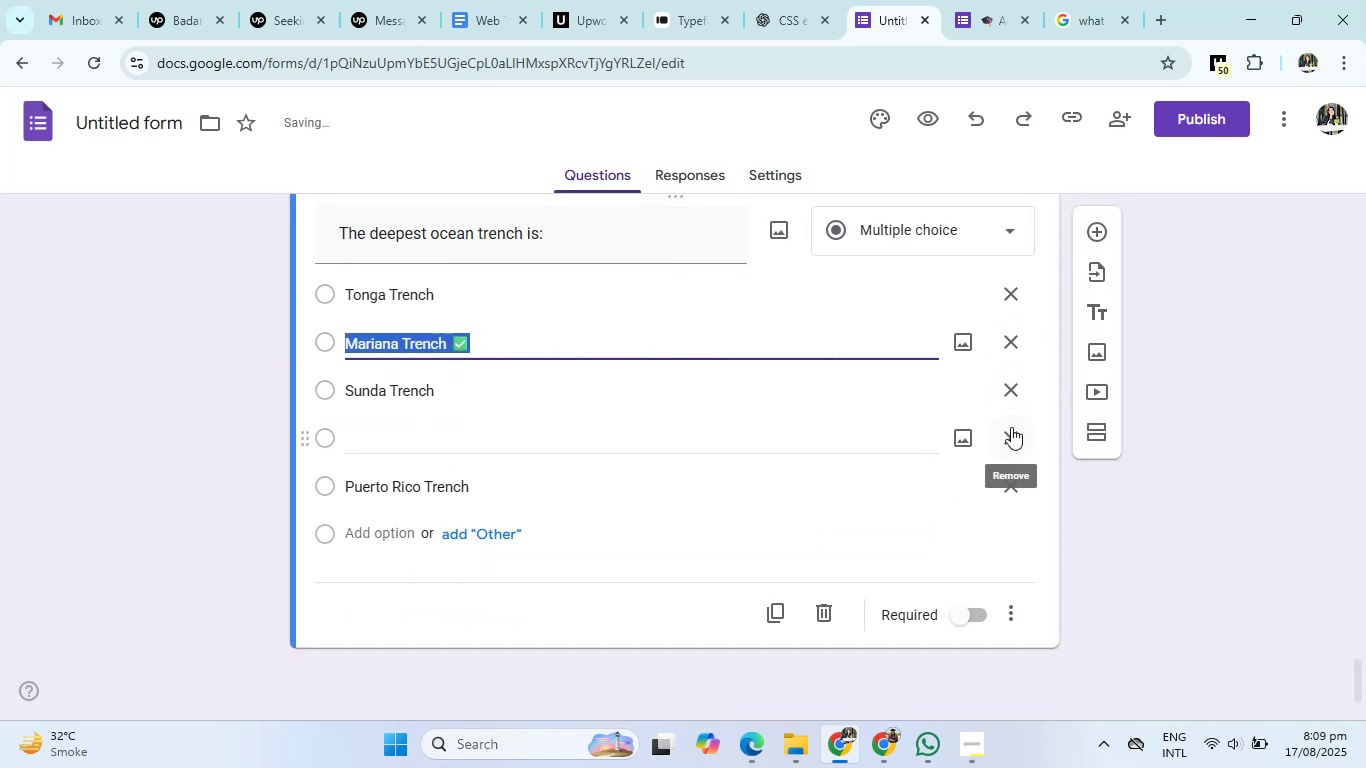 
left_click([1011, 428])
 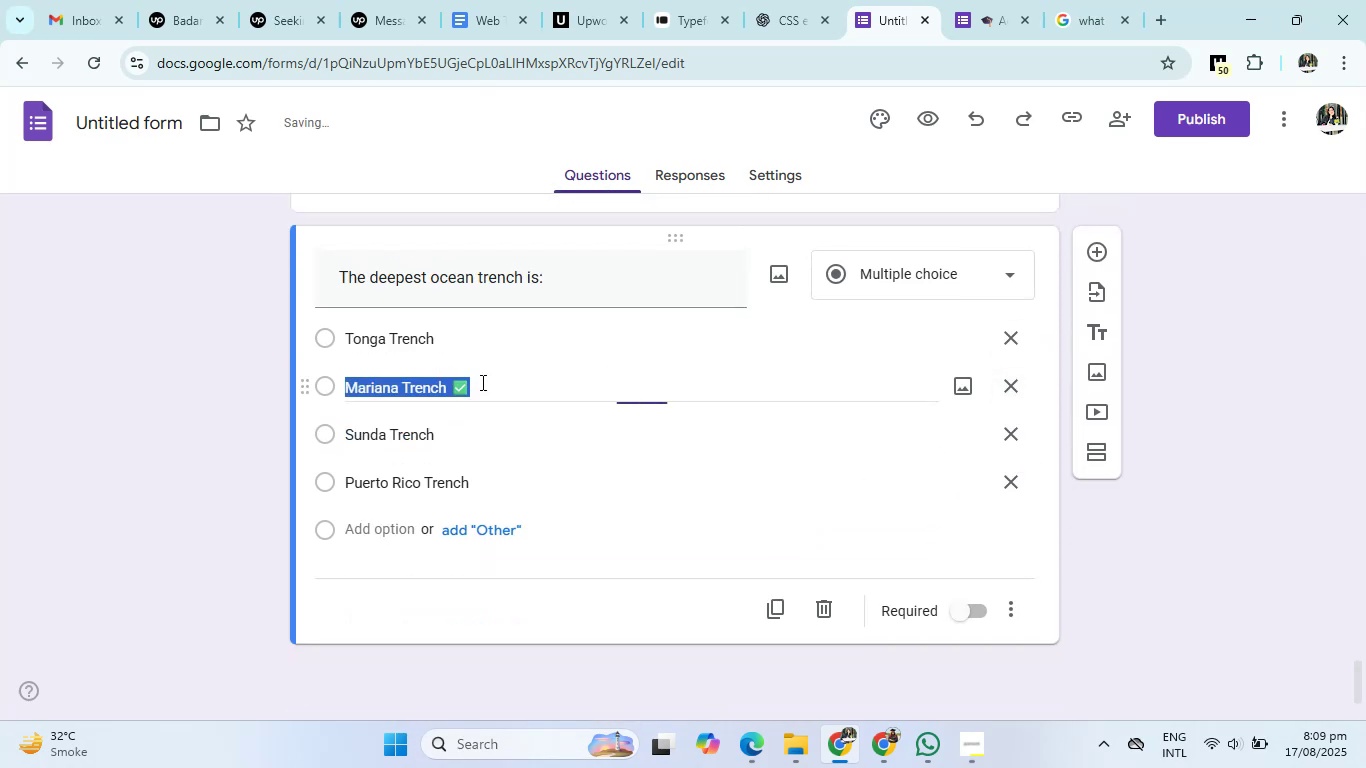 
double_click([571, 378])
 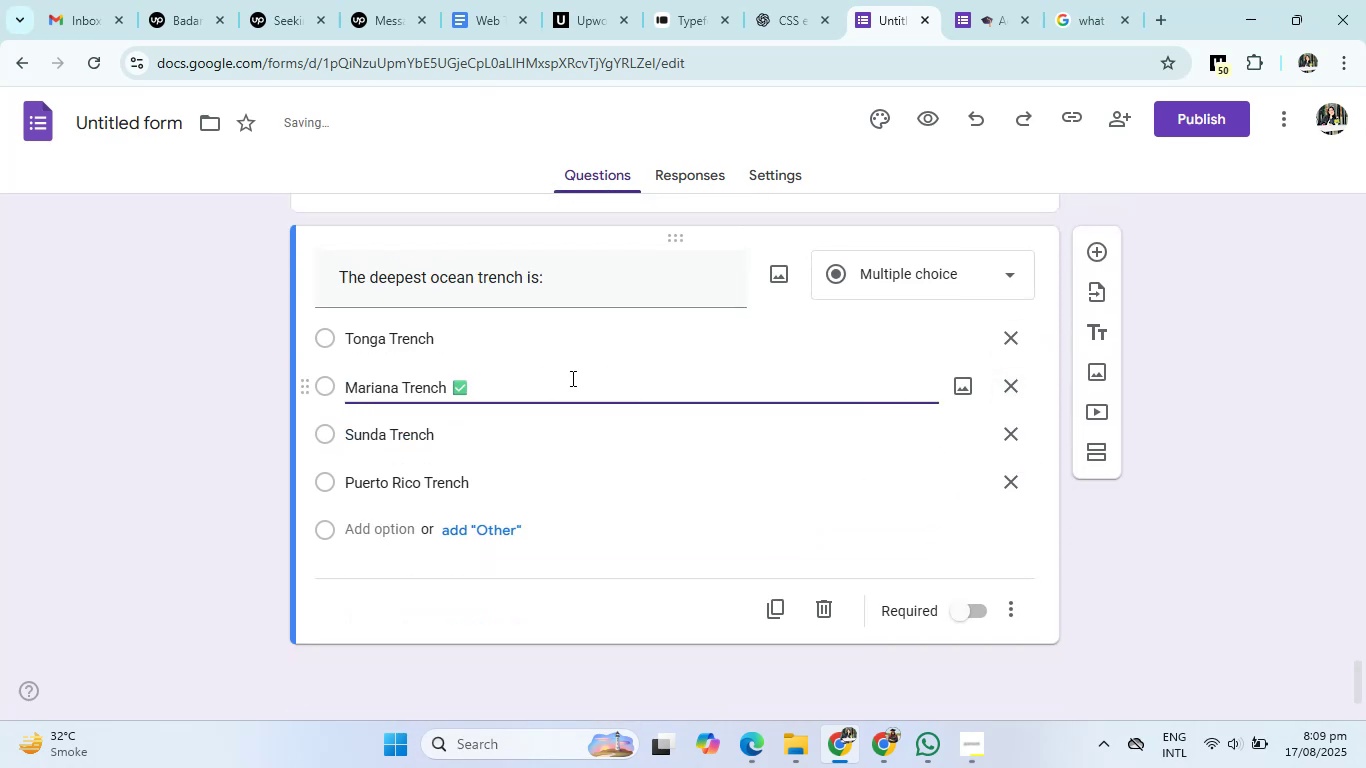 
key(Backspace)
 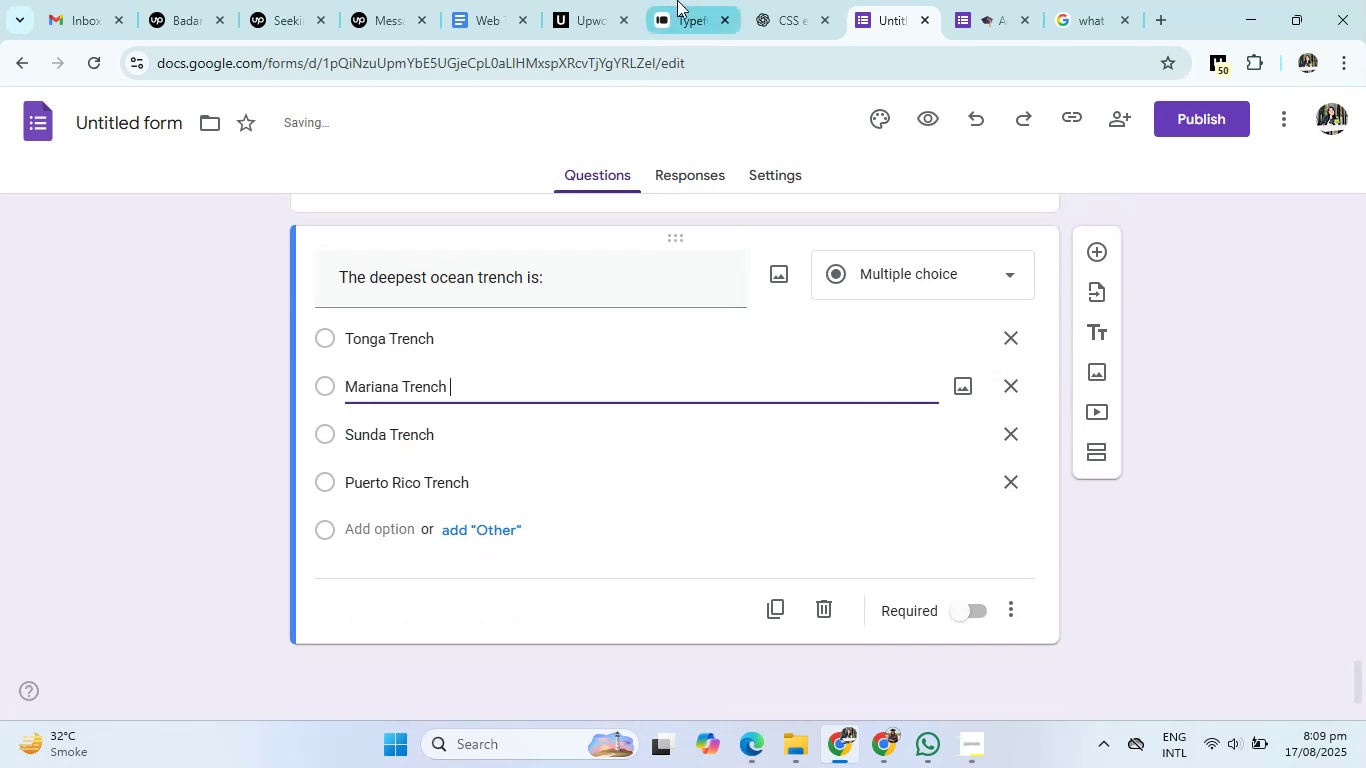 
left_click([759, 0])
 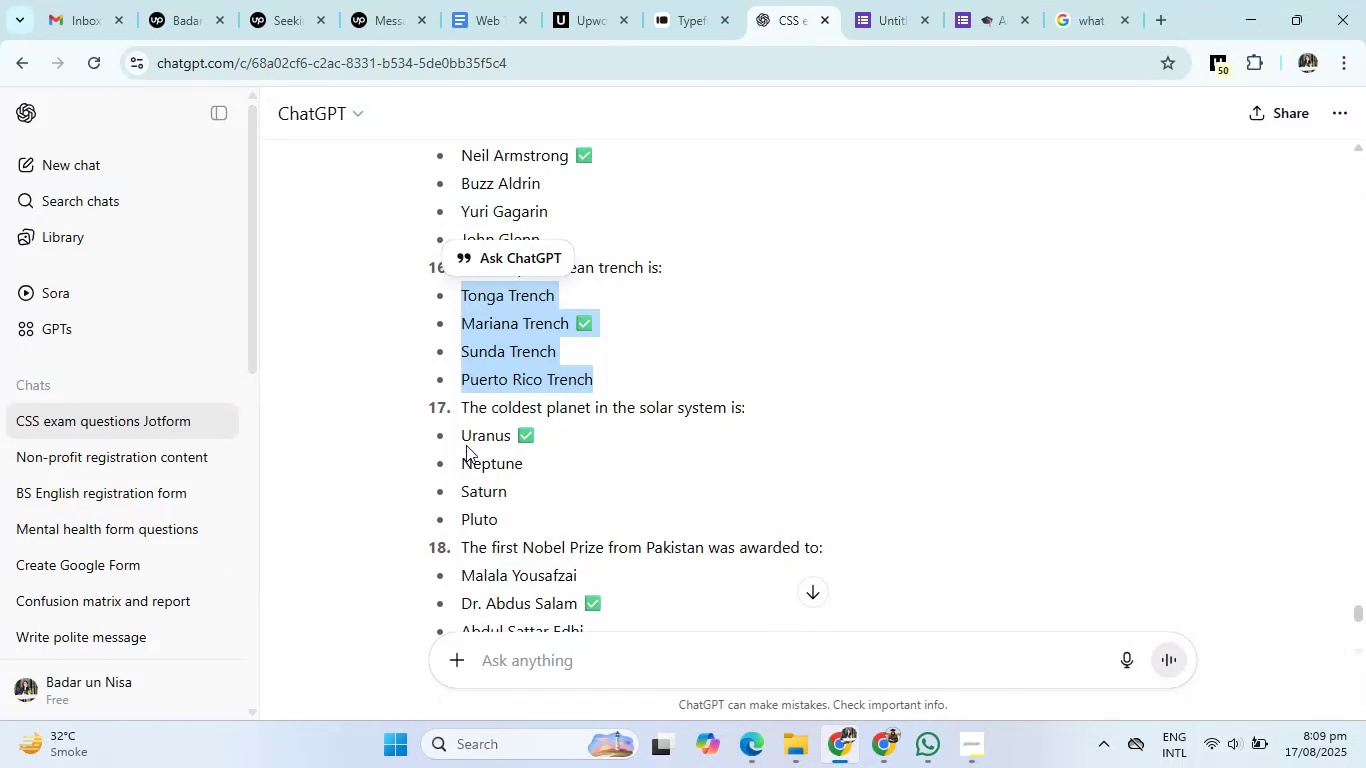 
left_click_drag(start_coordinate=[460, 411], to_coordinate=[758, 404])
 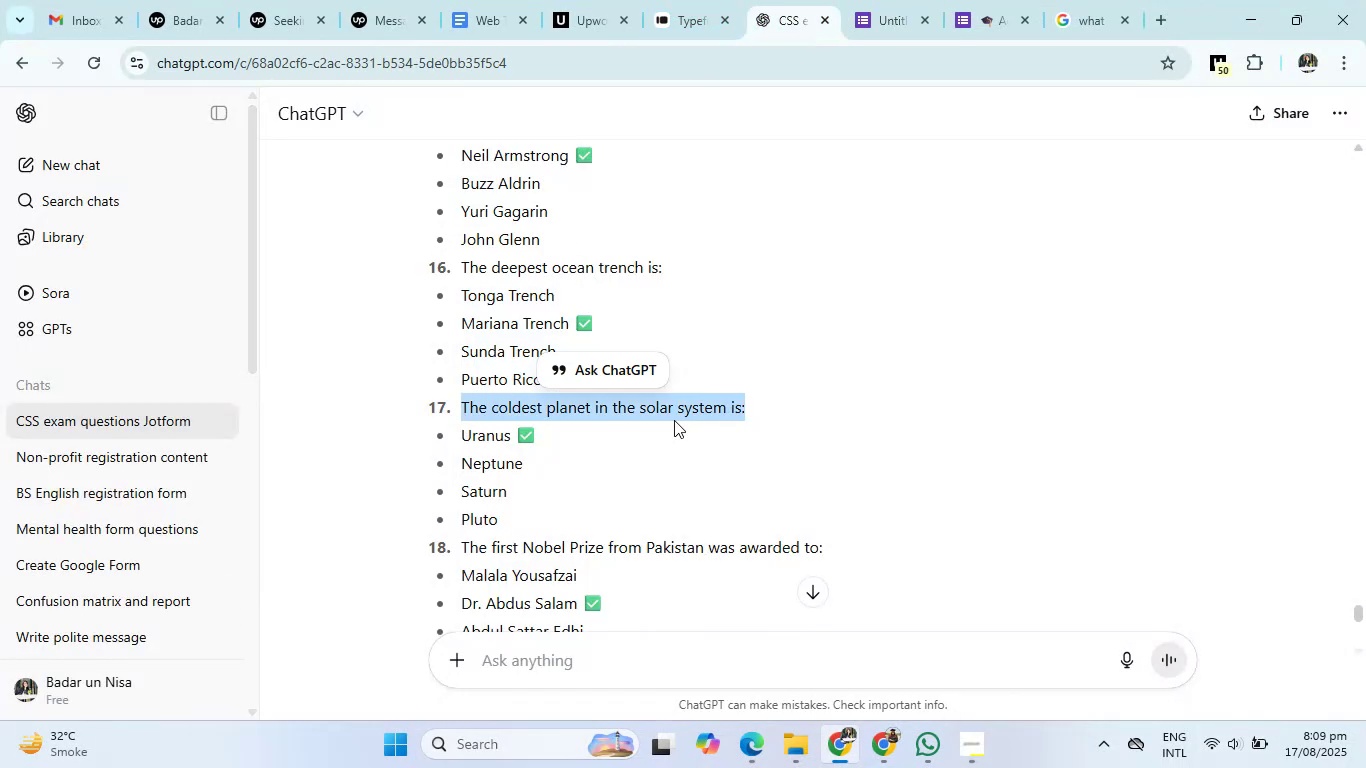 
right_click([674, 420])
 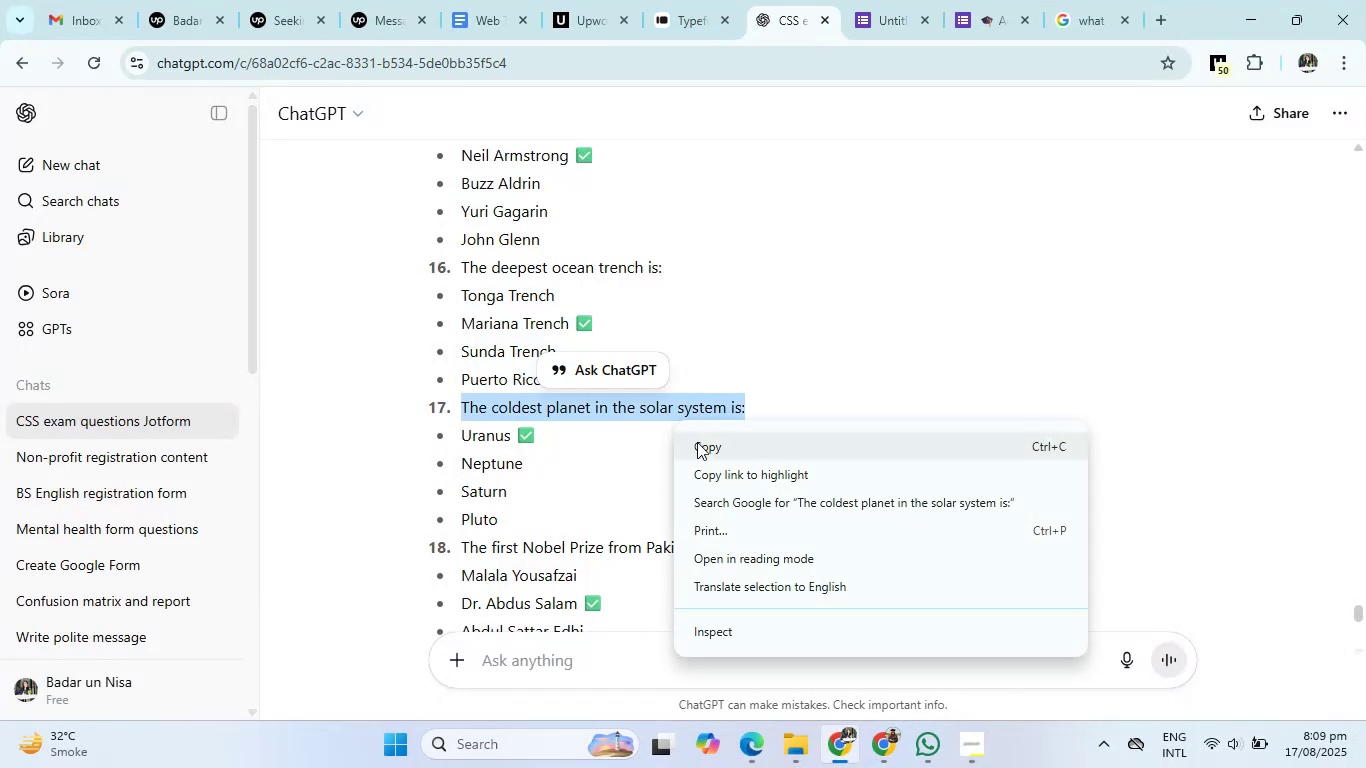 
left_click([701, 450])
 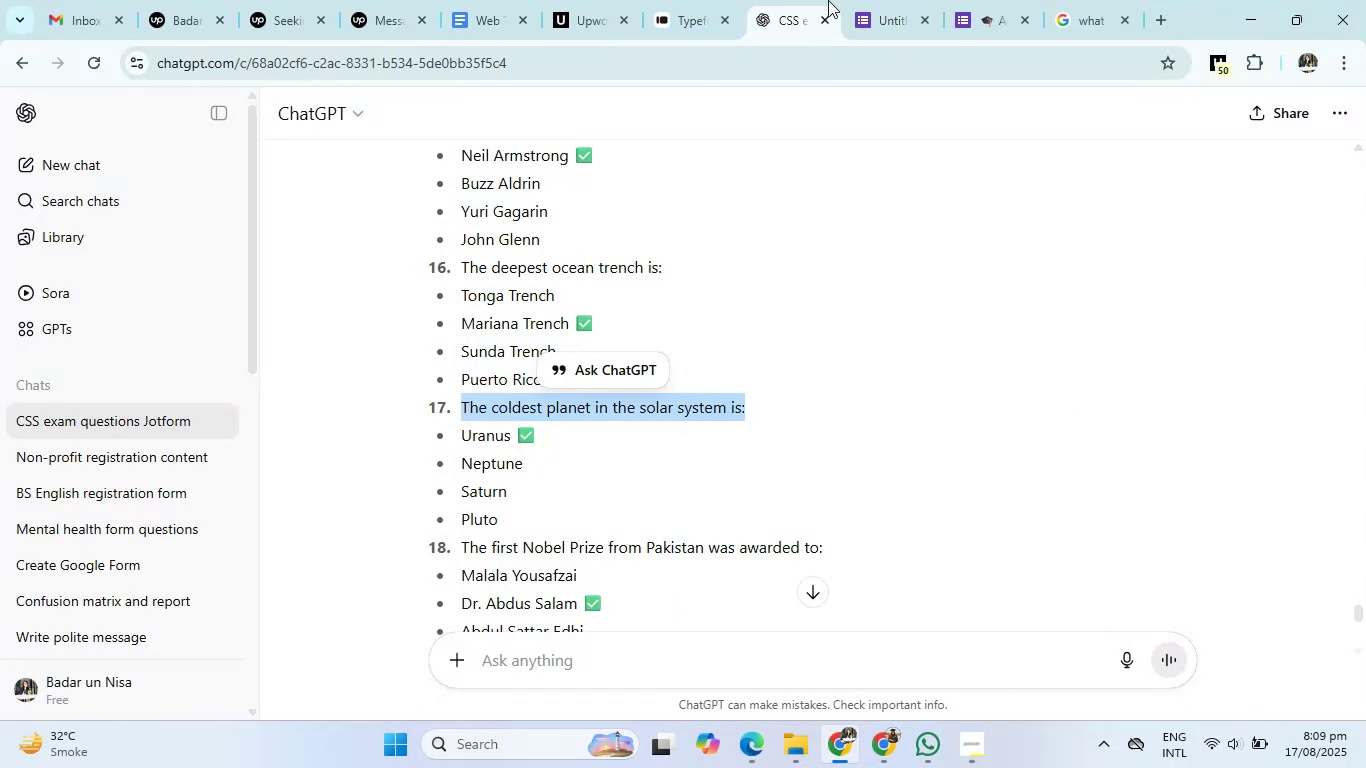 
left_click([882, 0])
 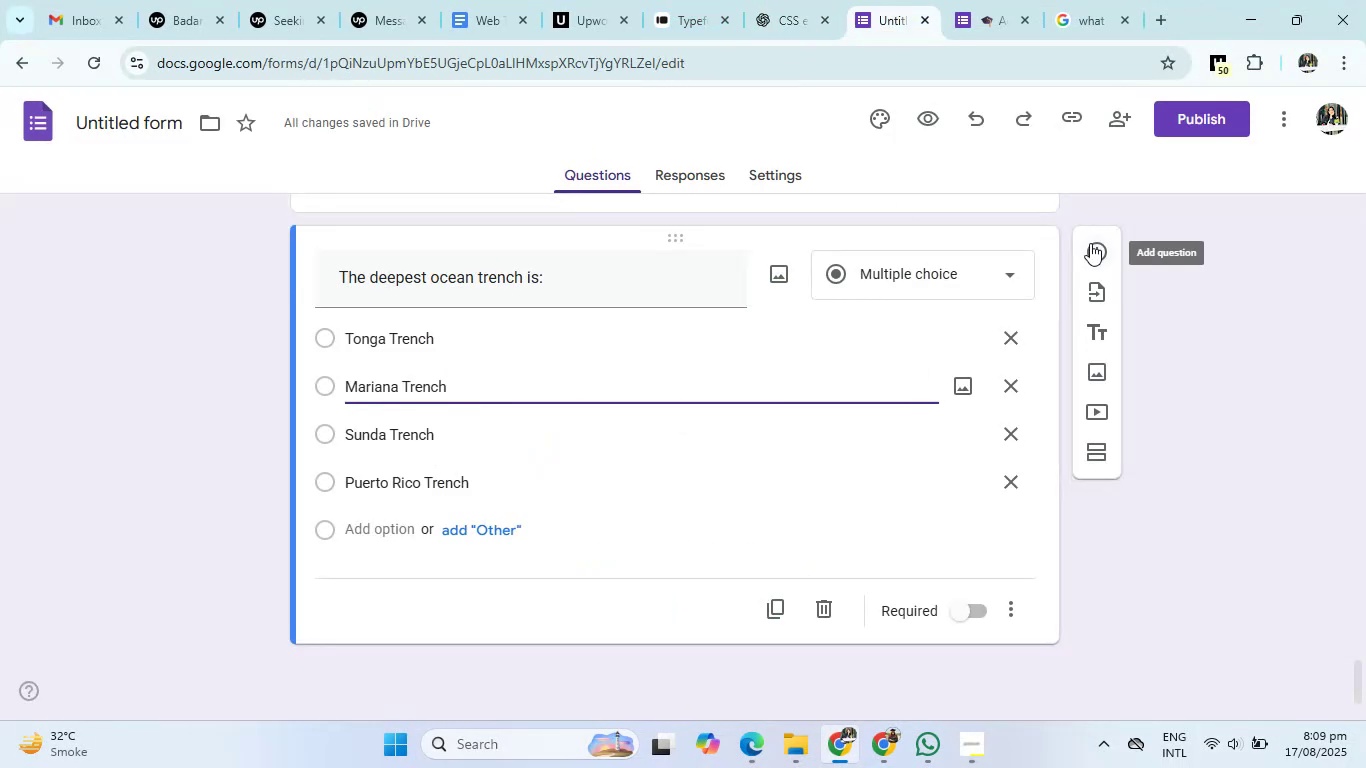 
left_click([1094, 243])
 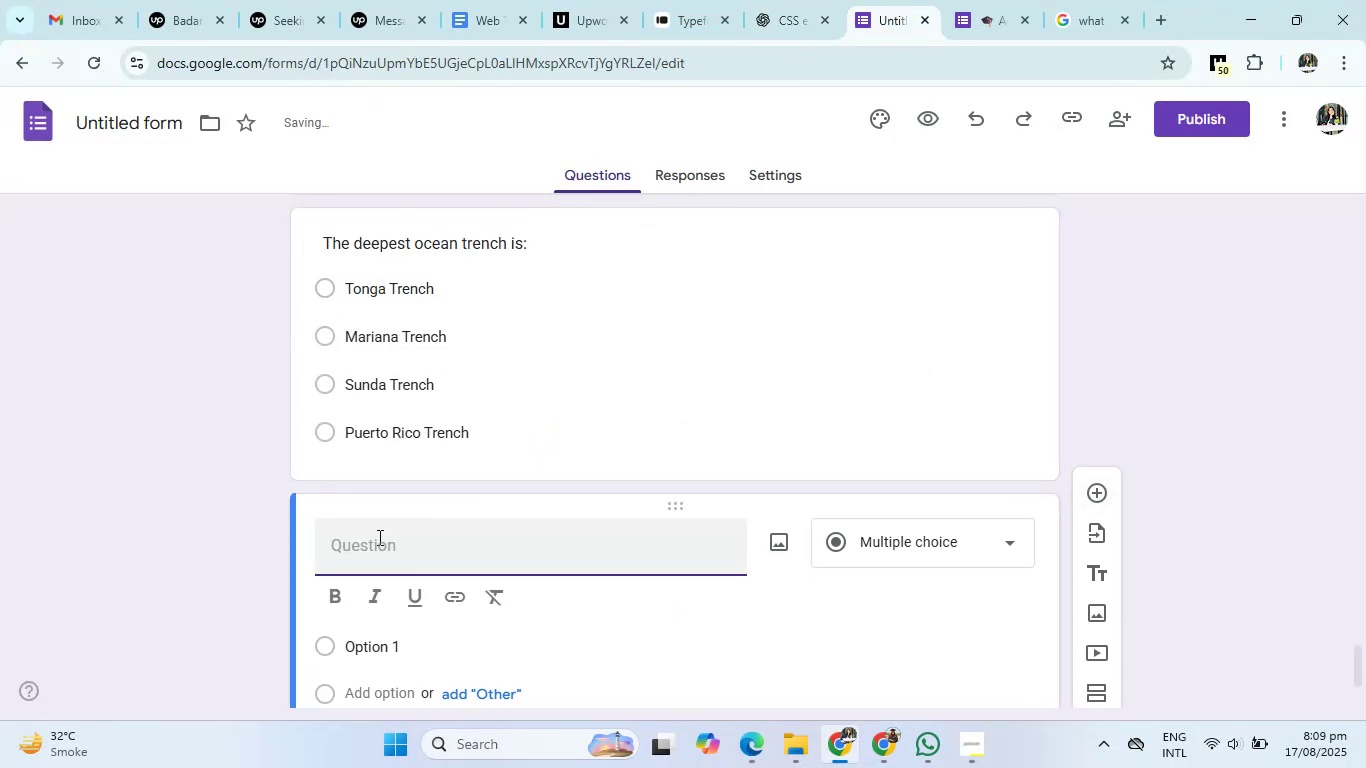 
right_click([350, 540])
 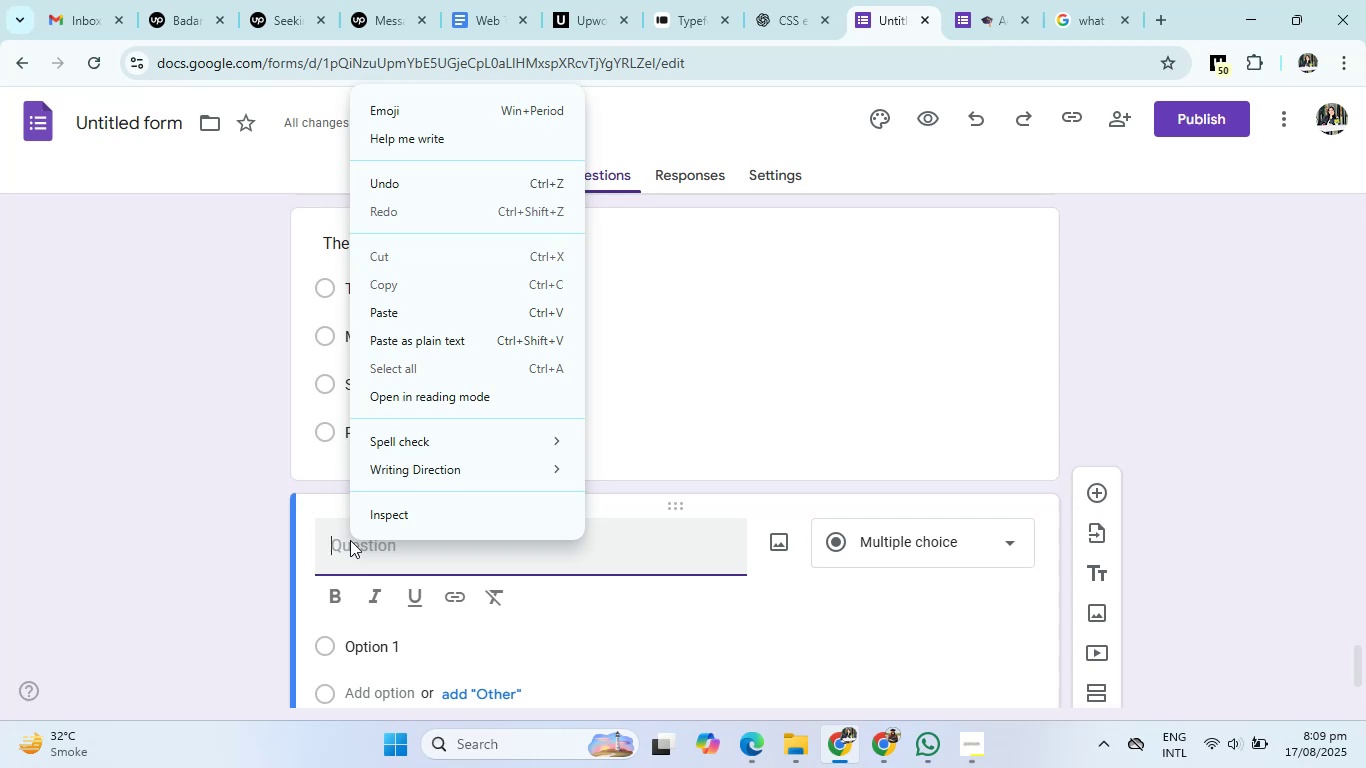 
left_click([412, 324])
 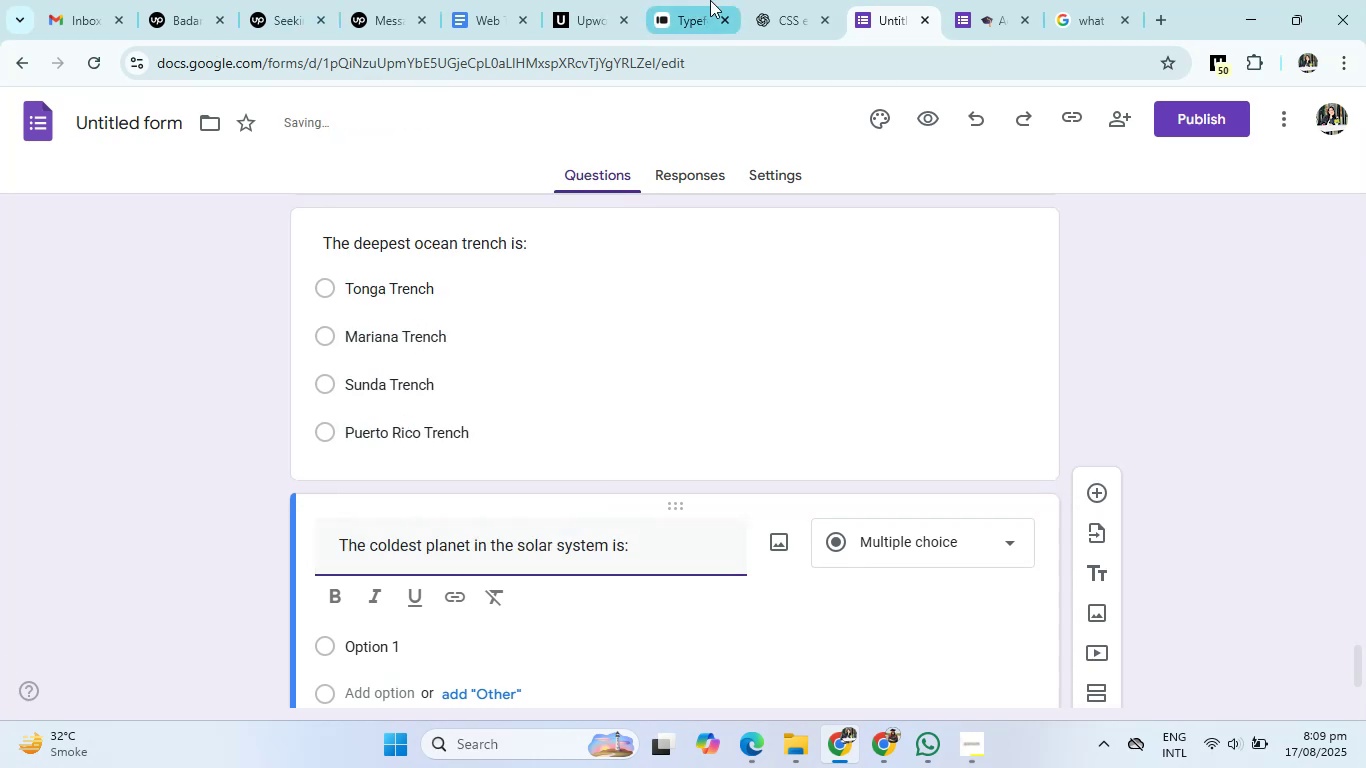 
left_click([788, 0])
 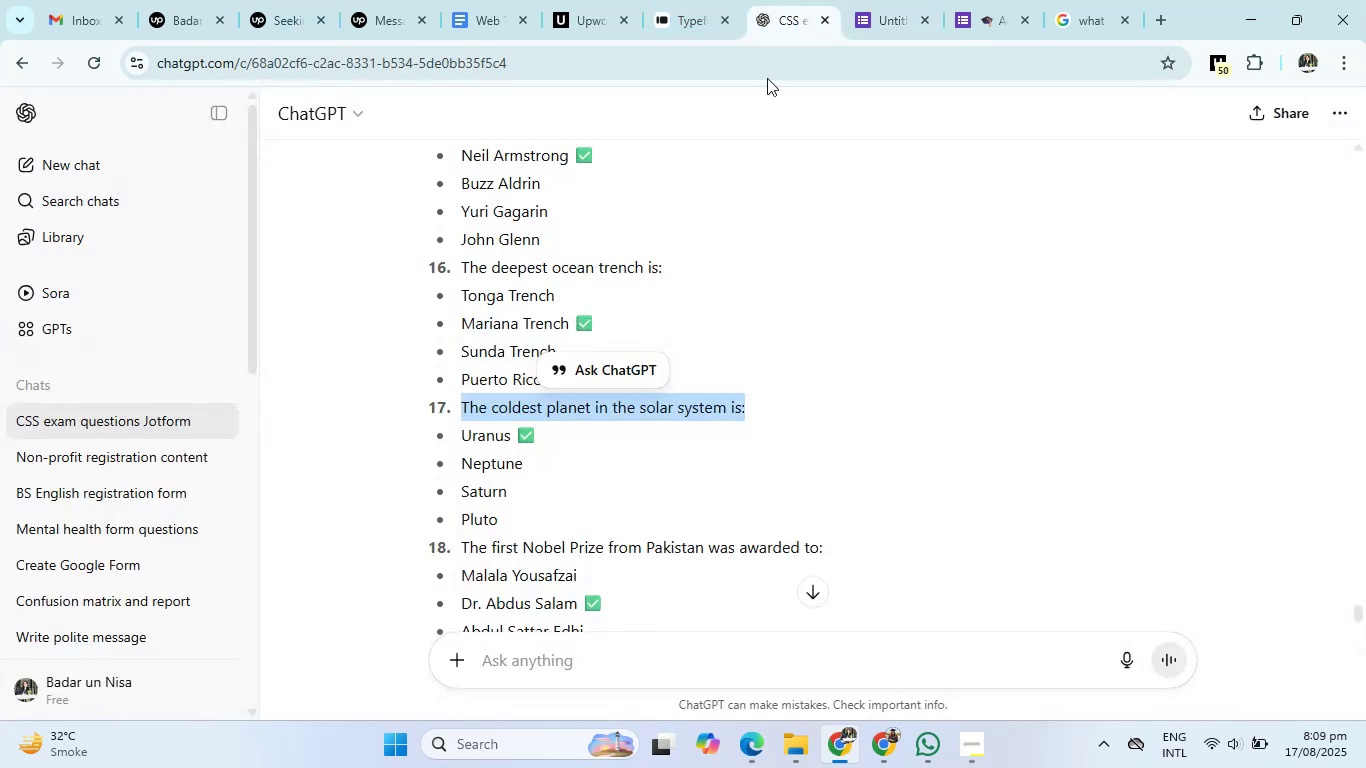 
scroll: coordinate [578, 388], scroll_direction: down, amount: 1.0
 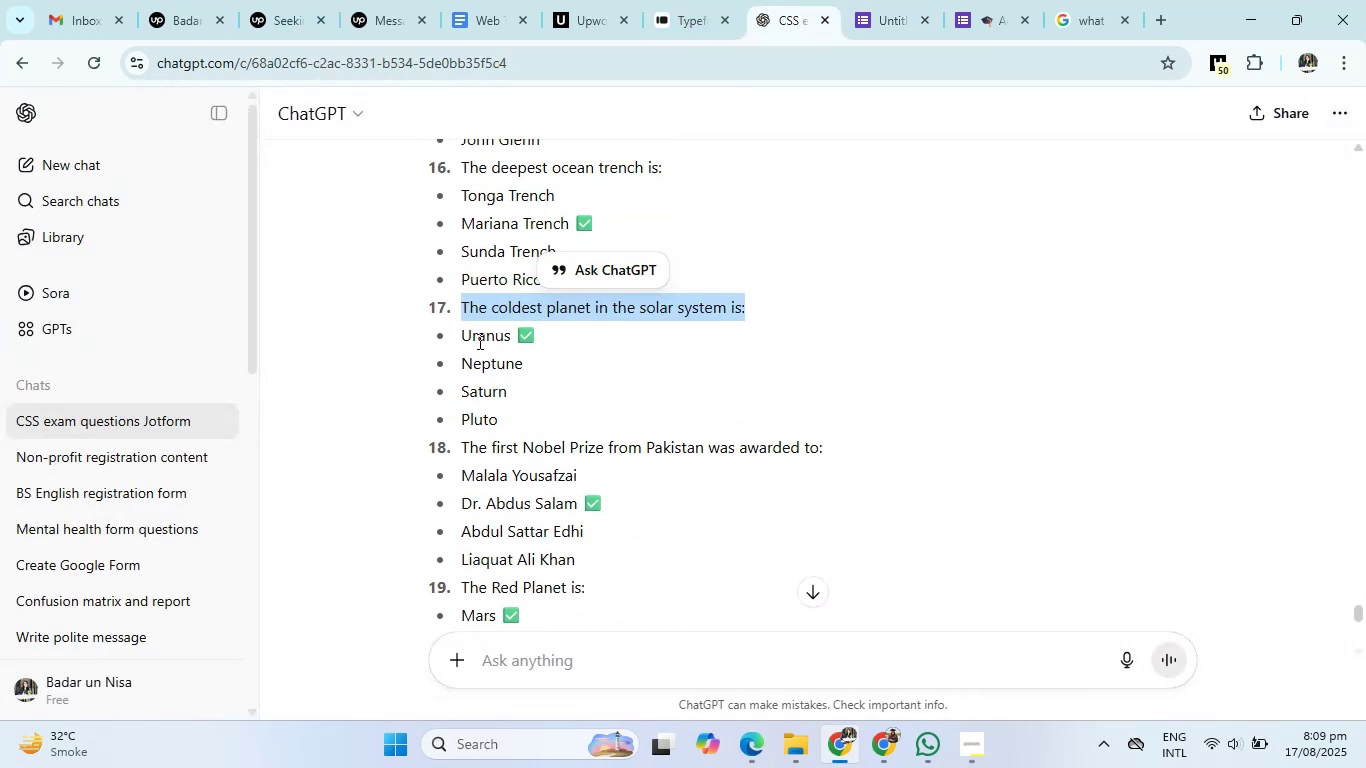 
left_click_drag(start_coordinate=[463, 338], to_coordinate=[501, 406])
 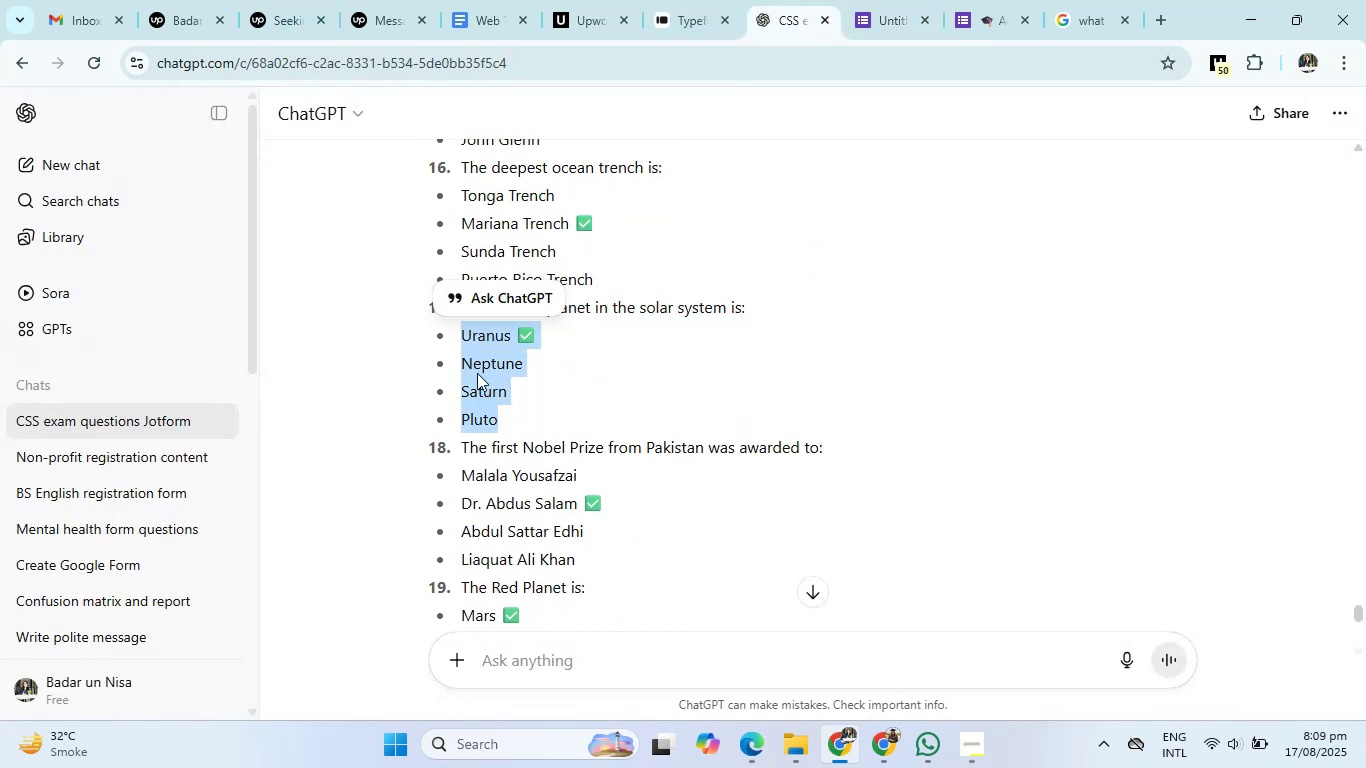 
right_click([477, 372])
 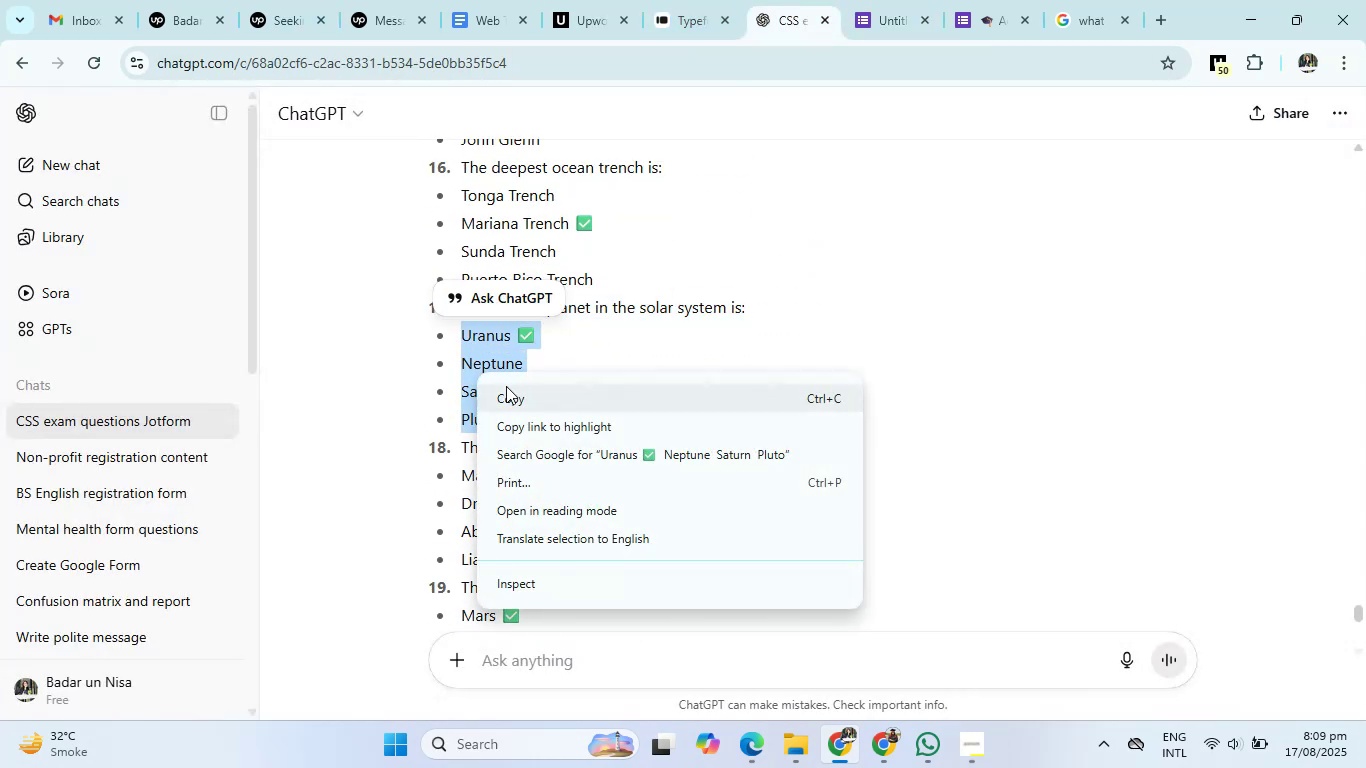 
left_click([508, 400])
 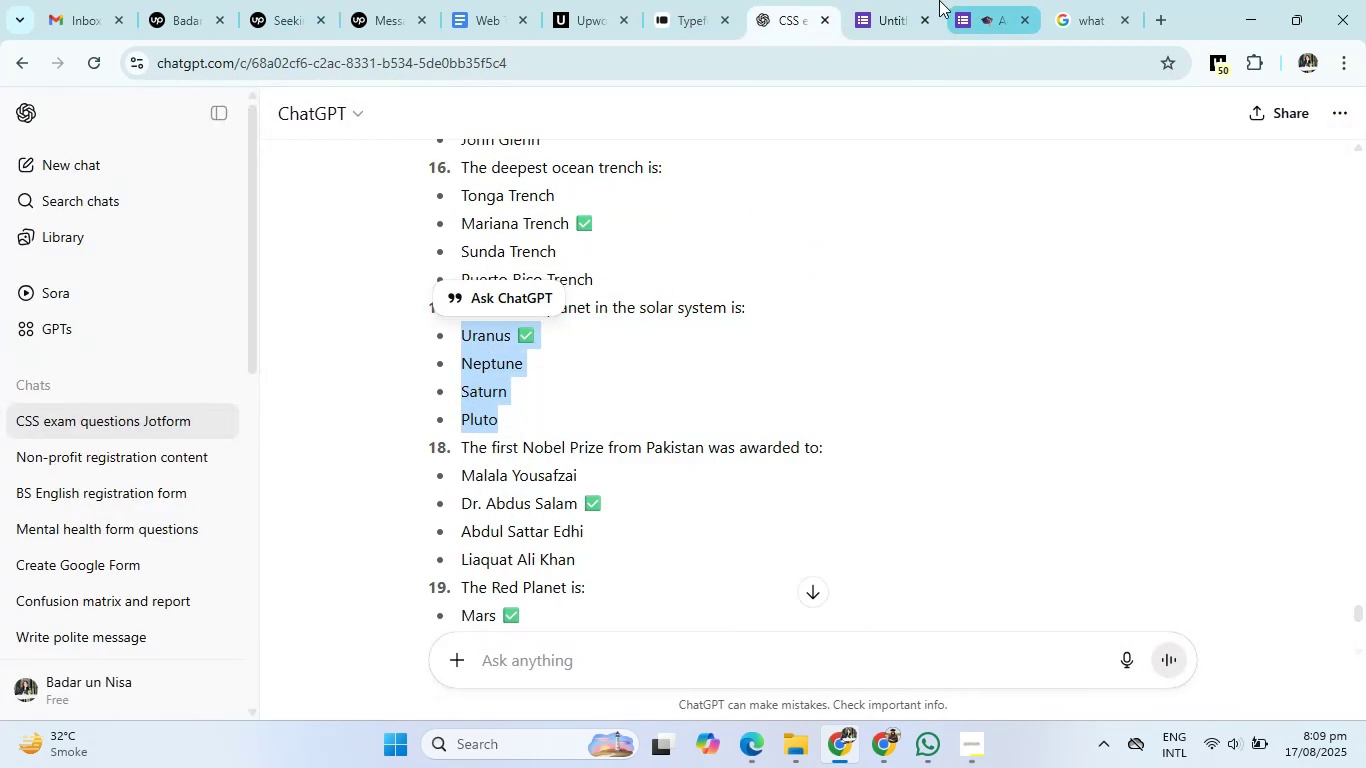 
left_click([920, 0])
 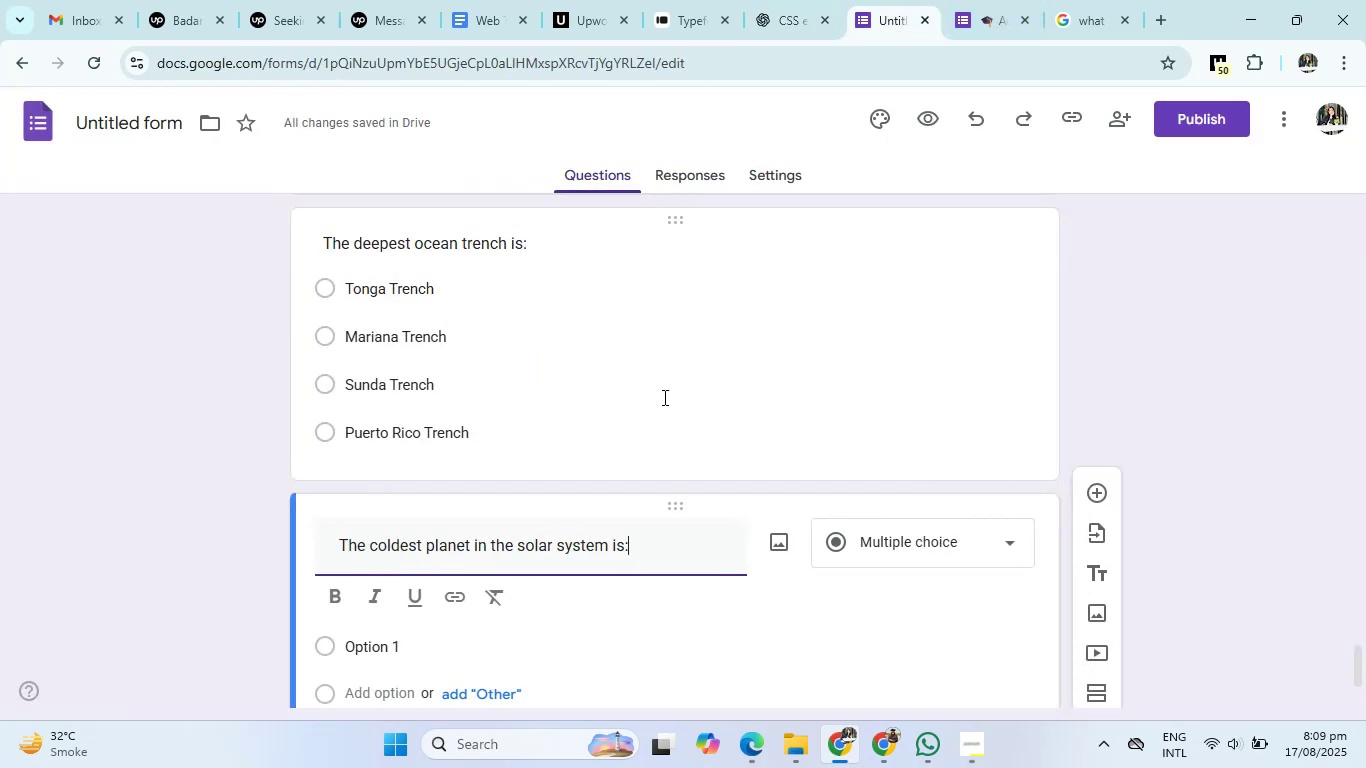 
scroll: coordinate [578, 453], scroll_direction: down, amount: 2.0
 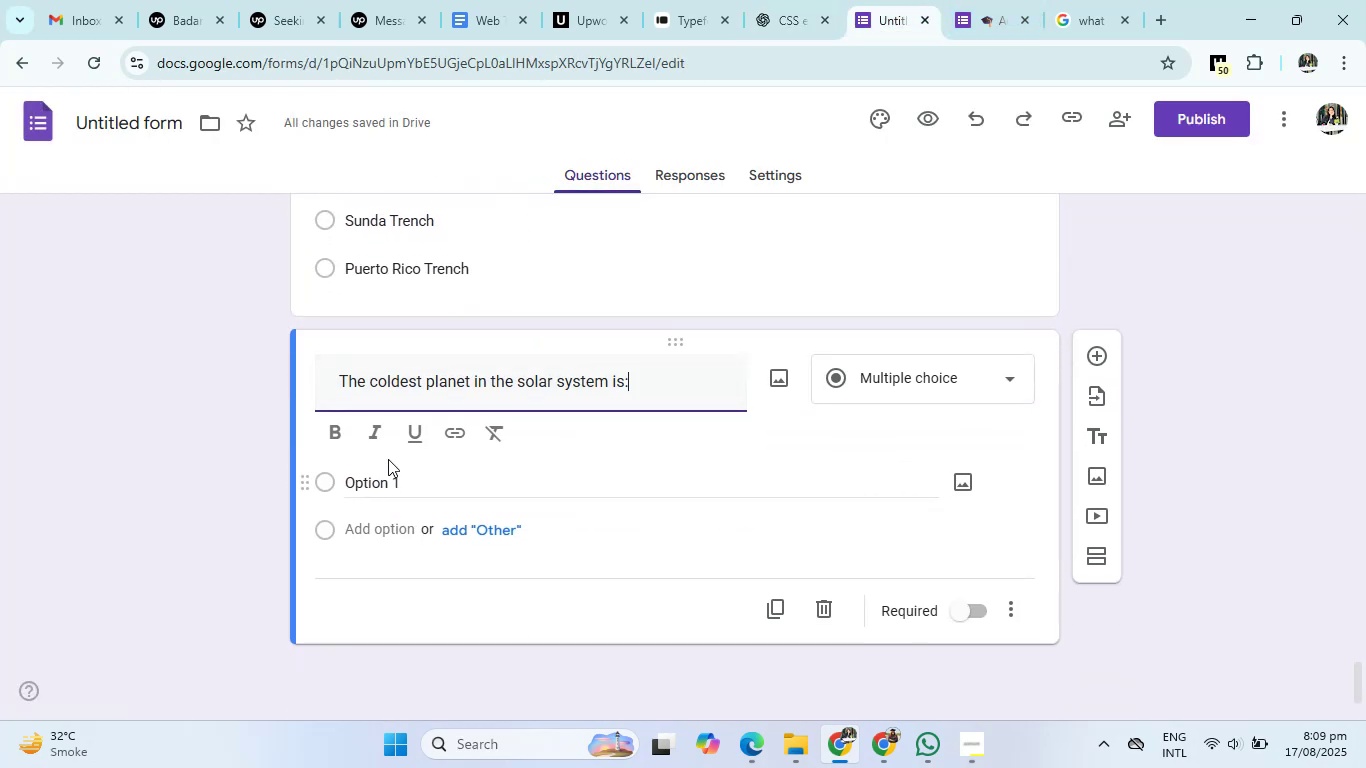 
left_click([378, 482])
 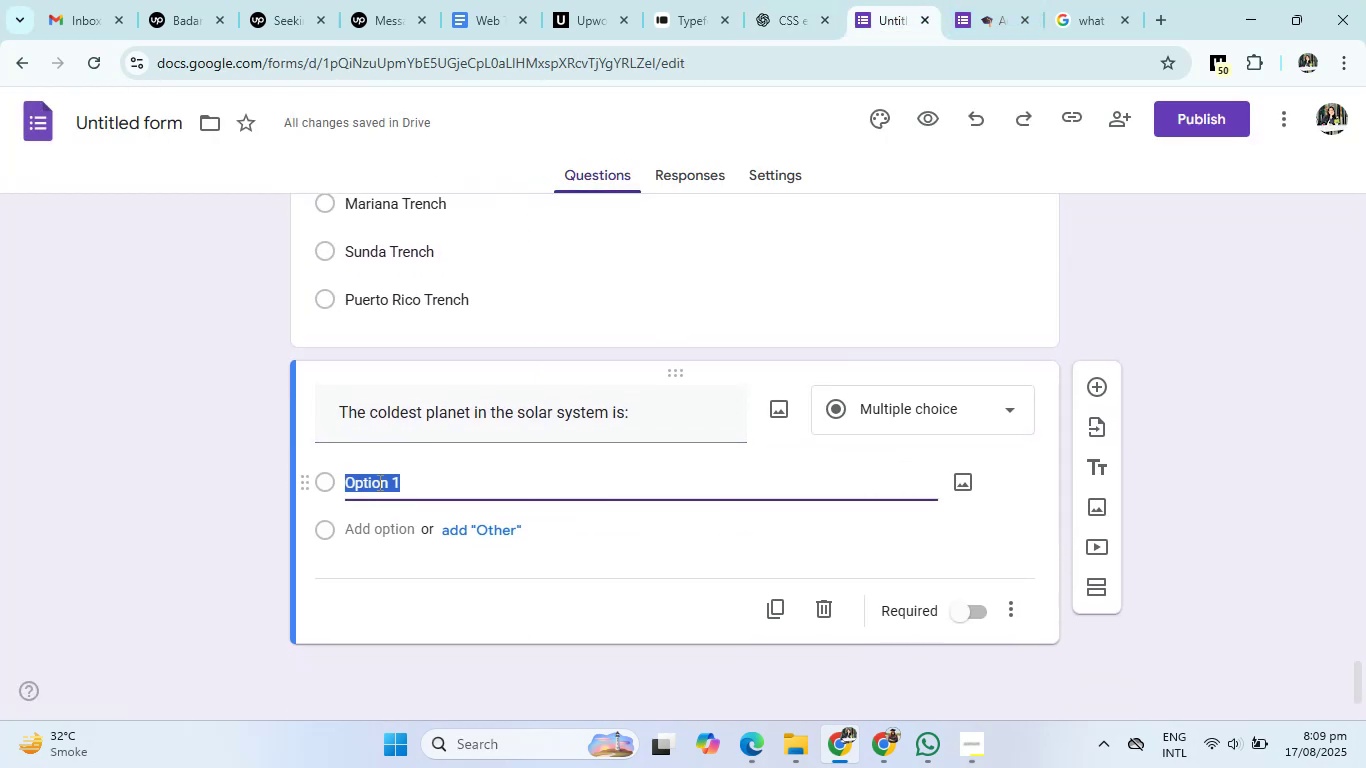 
right_click([378, 482])
 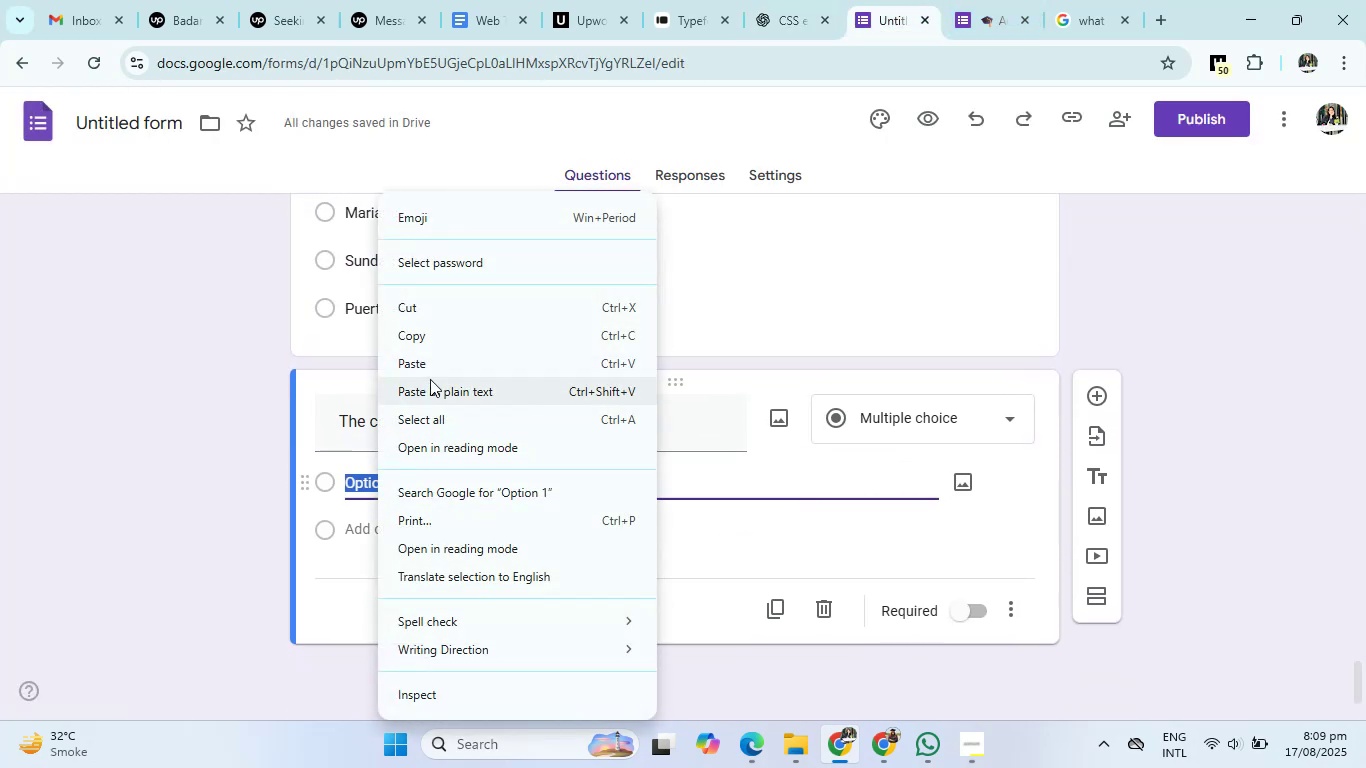 
left_click([435, 367])
 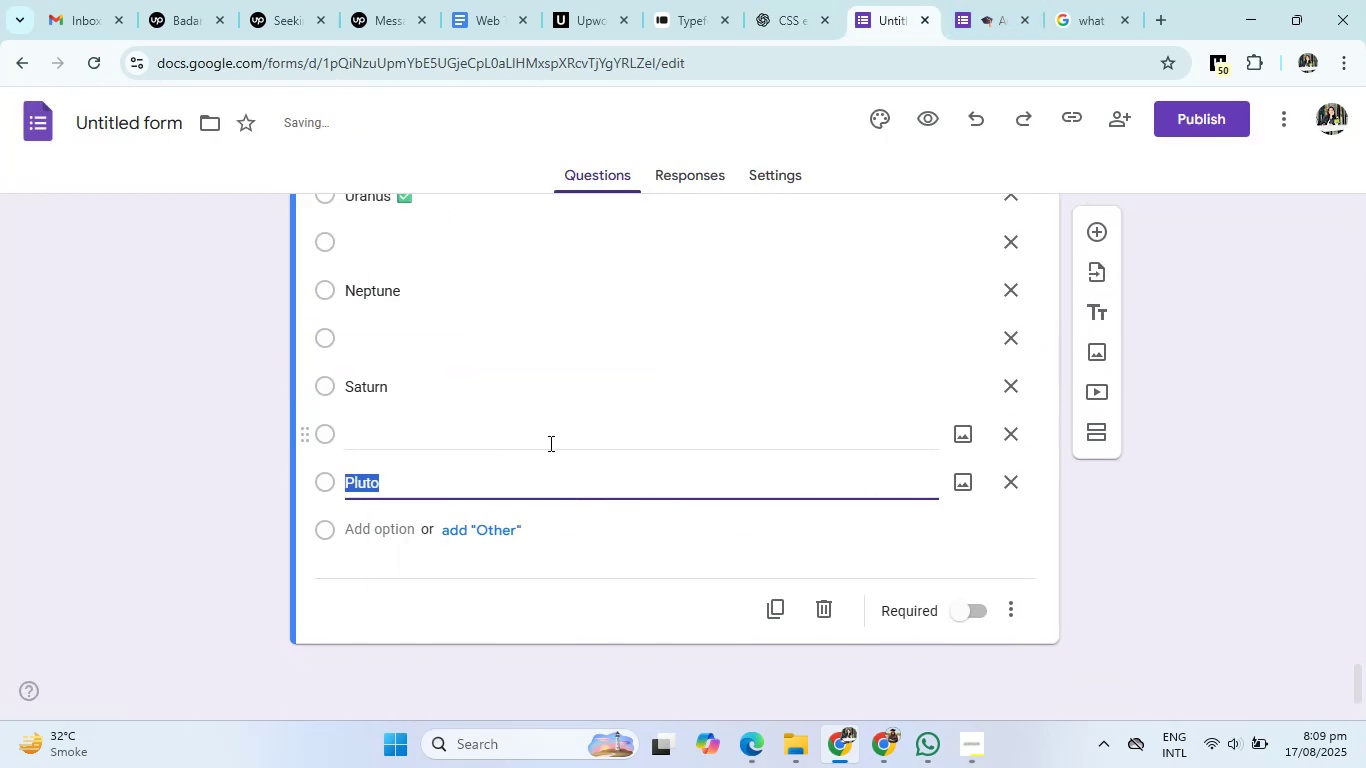 
scroll: coordinate [758, 401], scroll_direction: up, amount: 1.0
 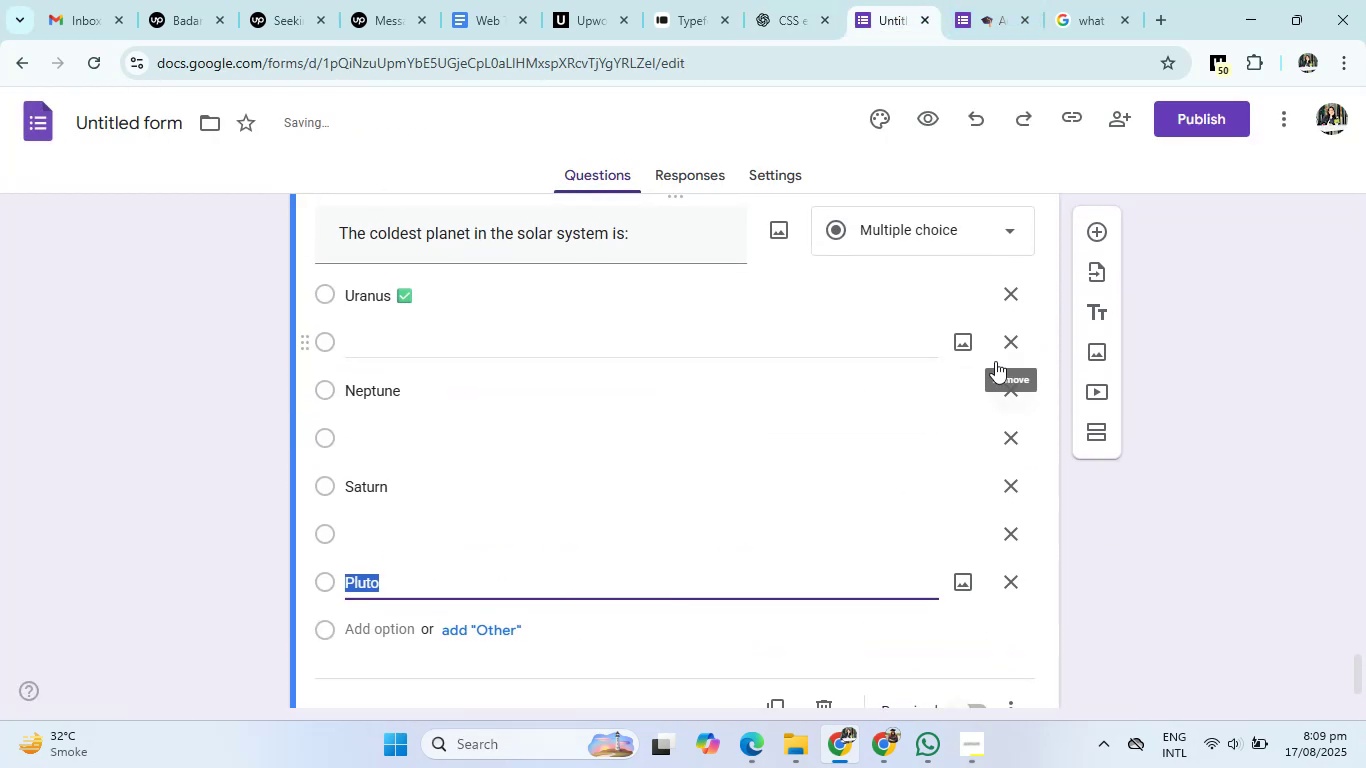 
left_click([1010, 343])
 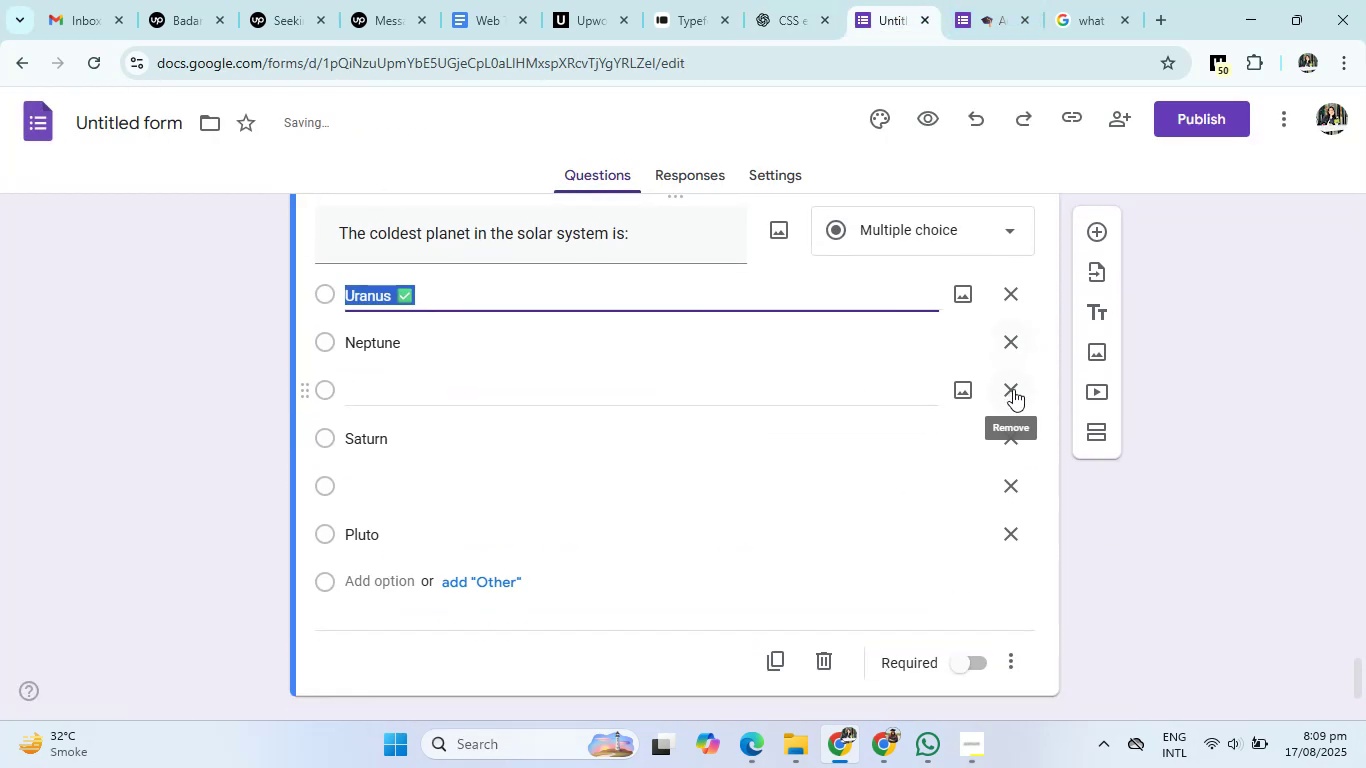 
left_click([1013, 390])
 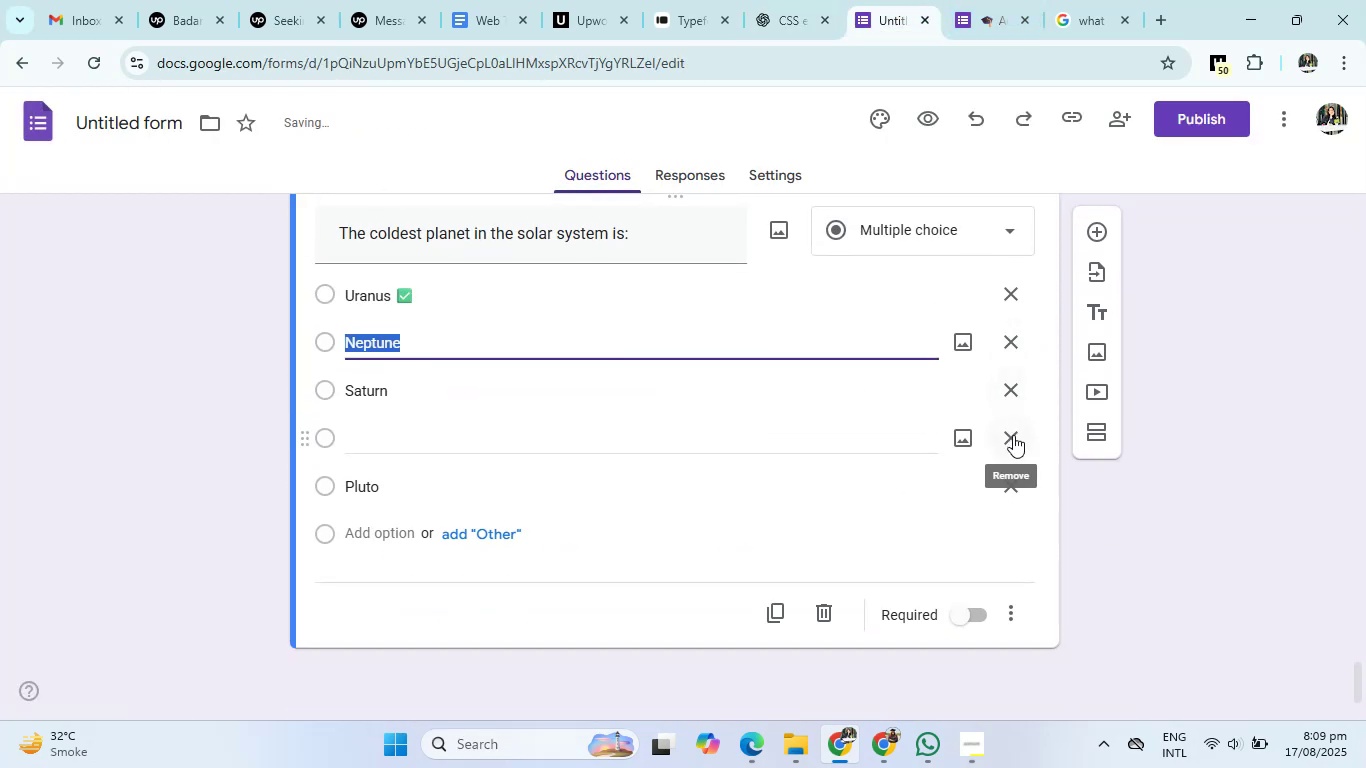 
left_click([1013, 436])
 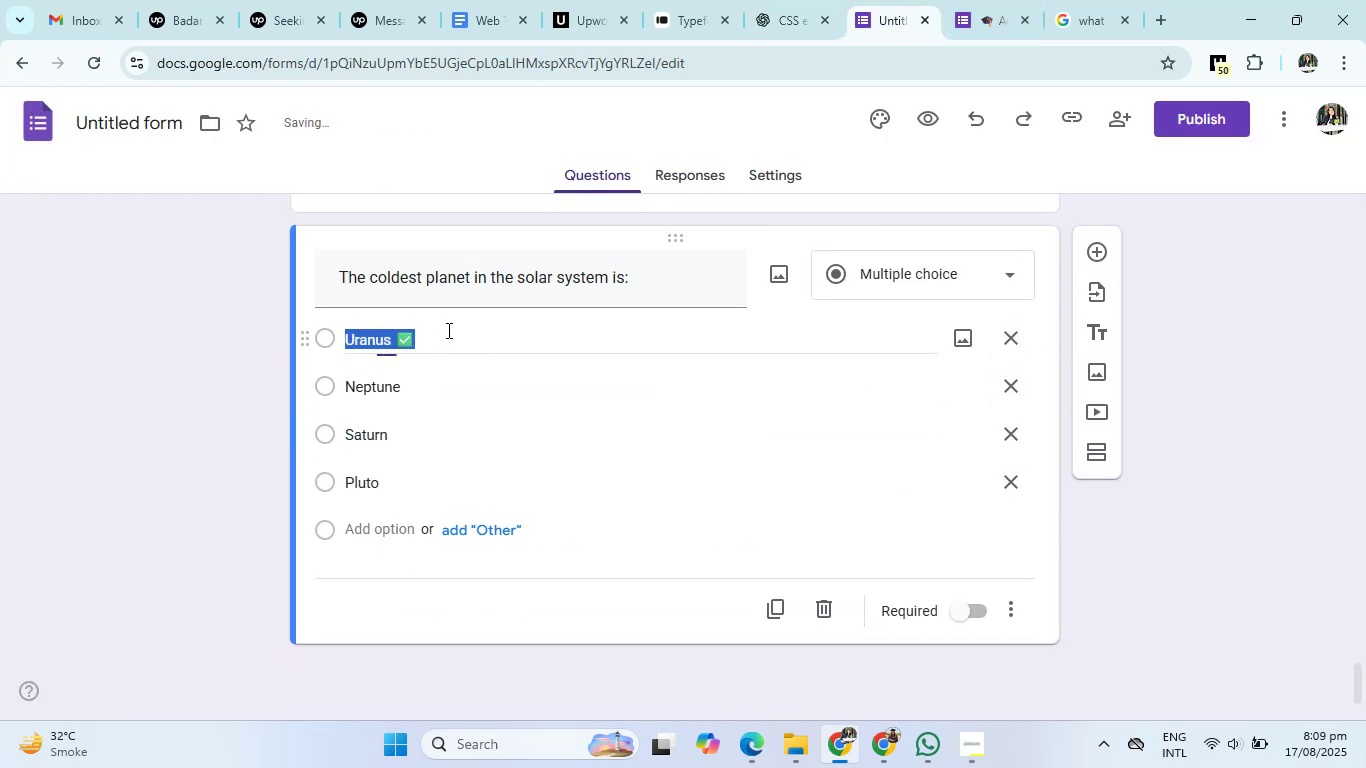 
double_click([532, 333])
 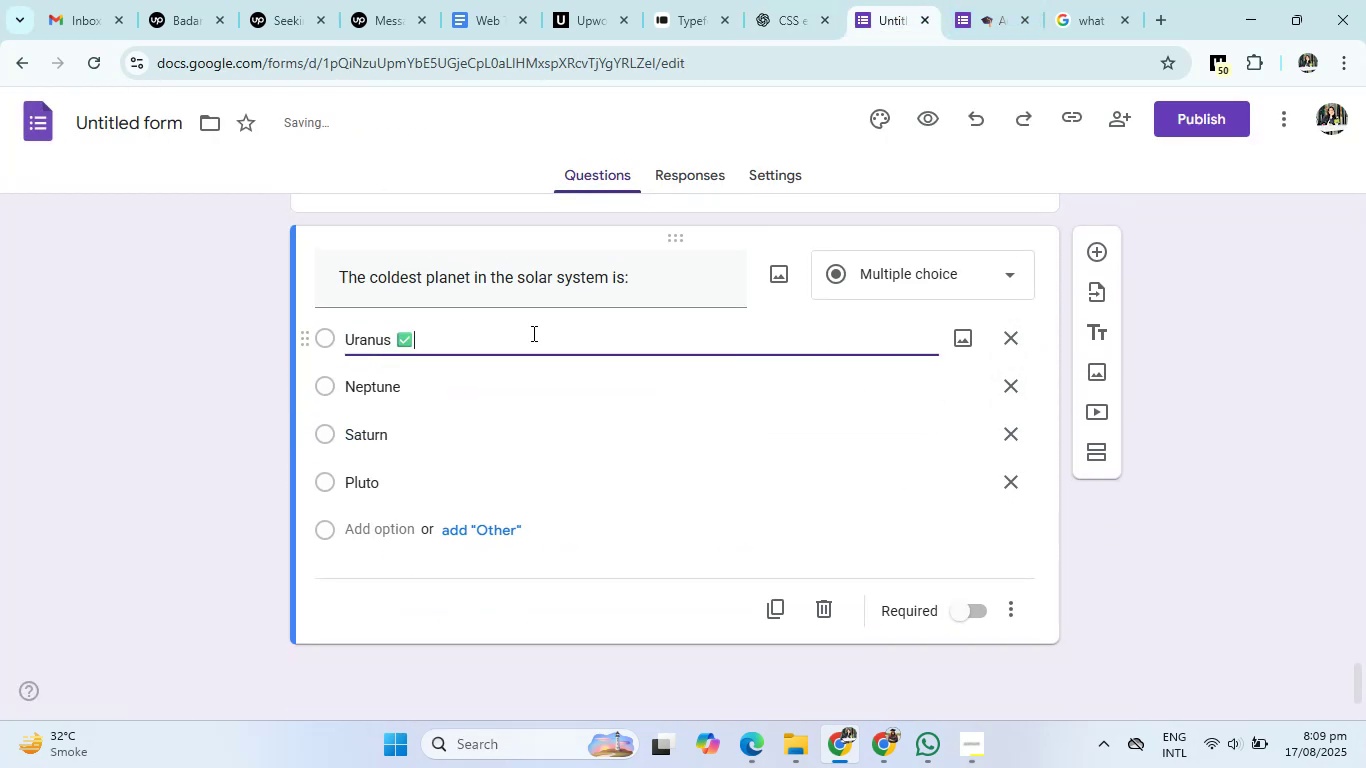 
key(Backspace)
 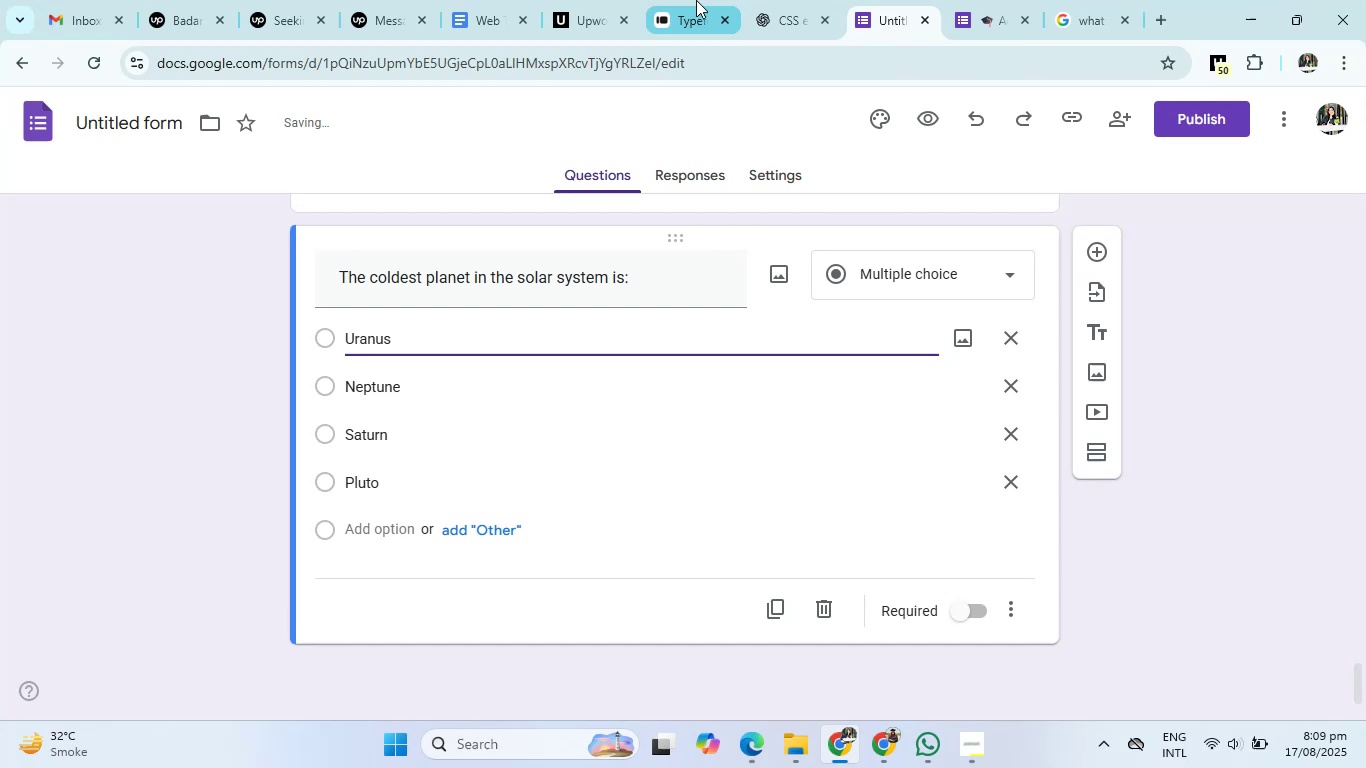 
left_click([764, 0])
 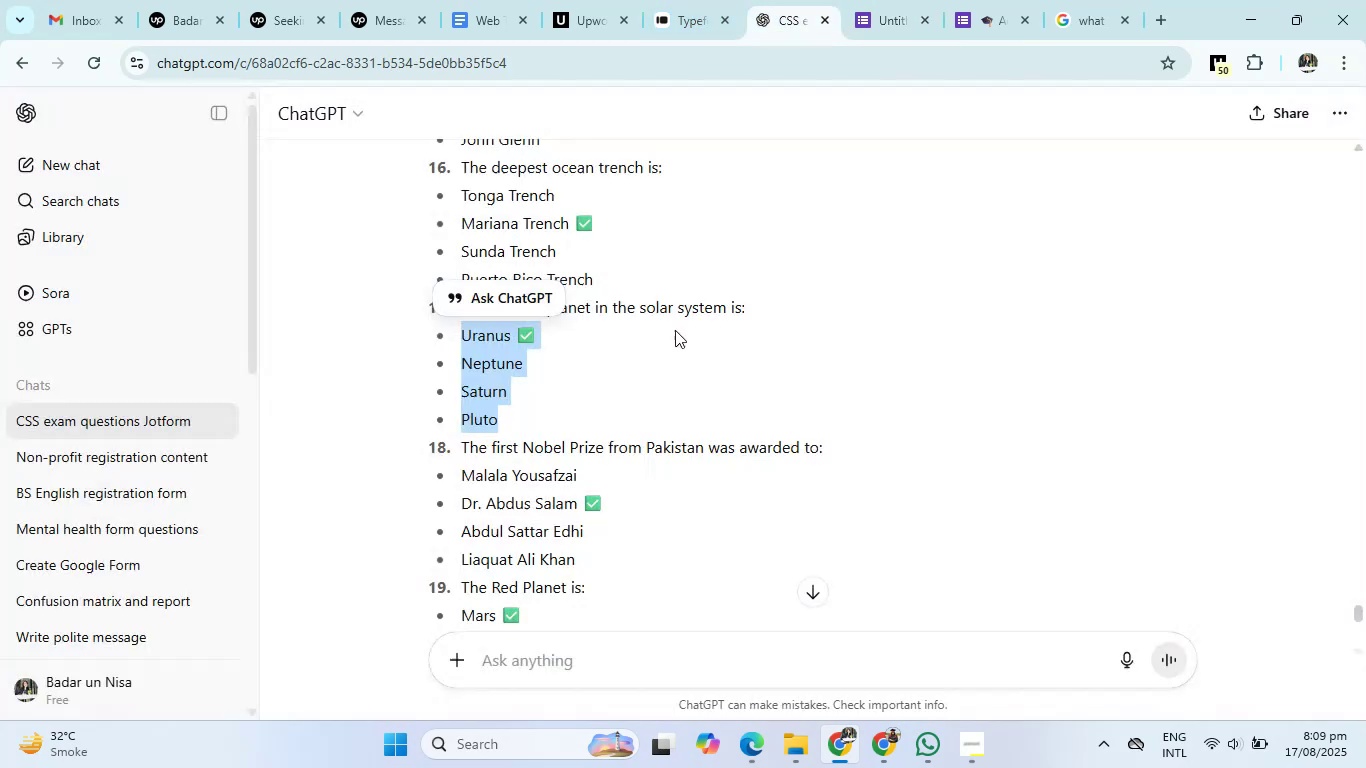 
scroll: coordinate [665, 351], scroll_direction: down, amount: 1.0
 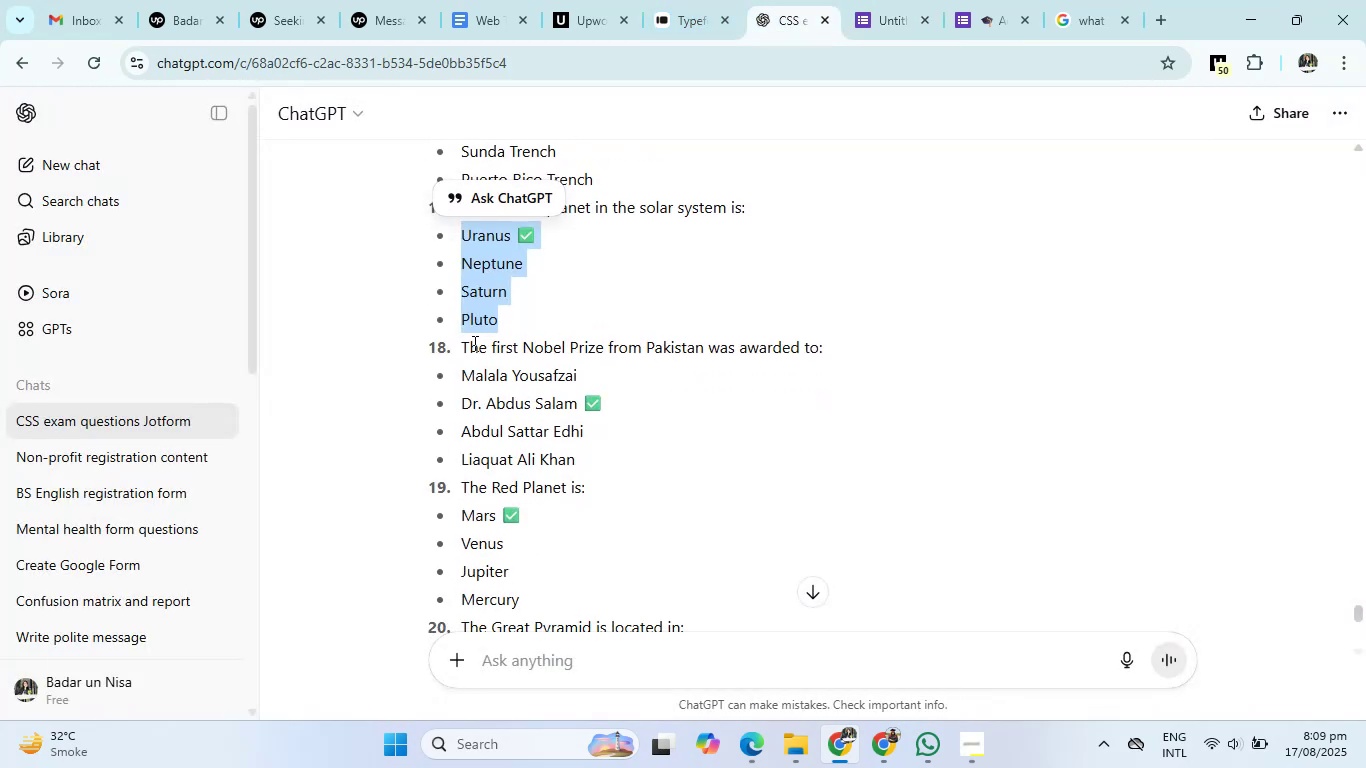 
left_click_drag(start_coordinate=[460, 347], to_coordinate=[844, 351])
 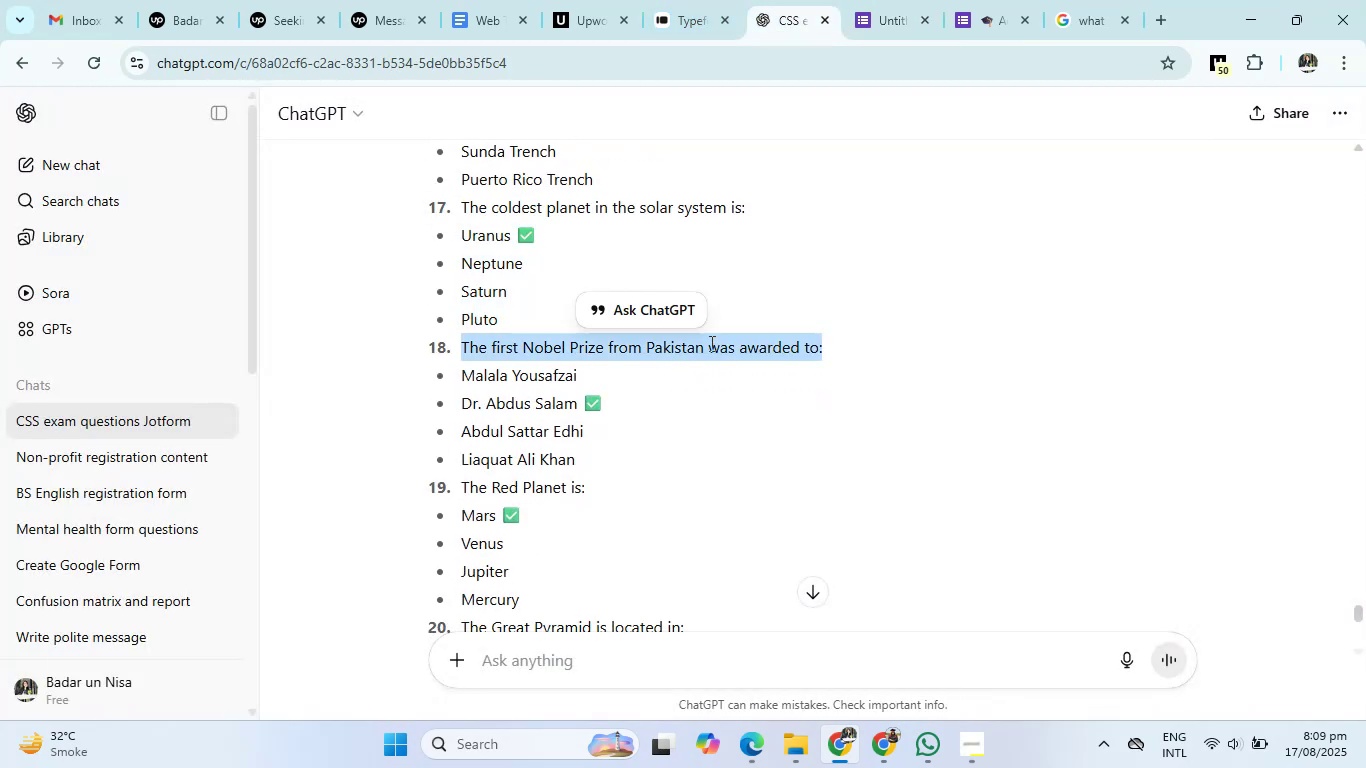 
right_click([710, 343])
 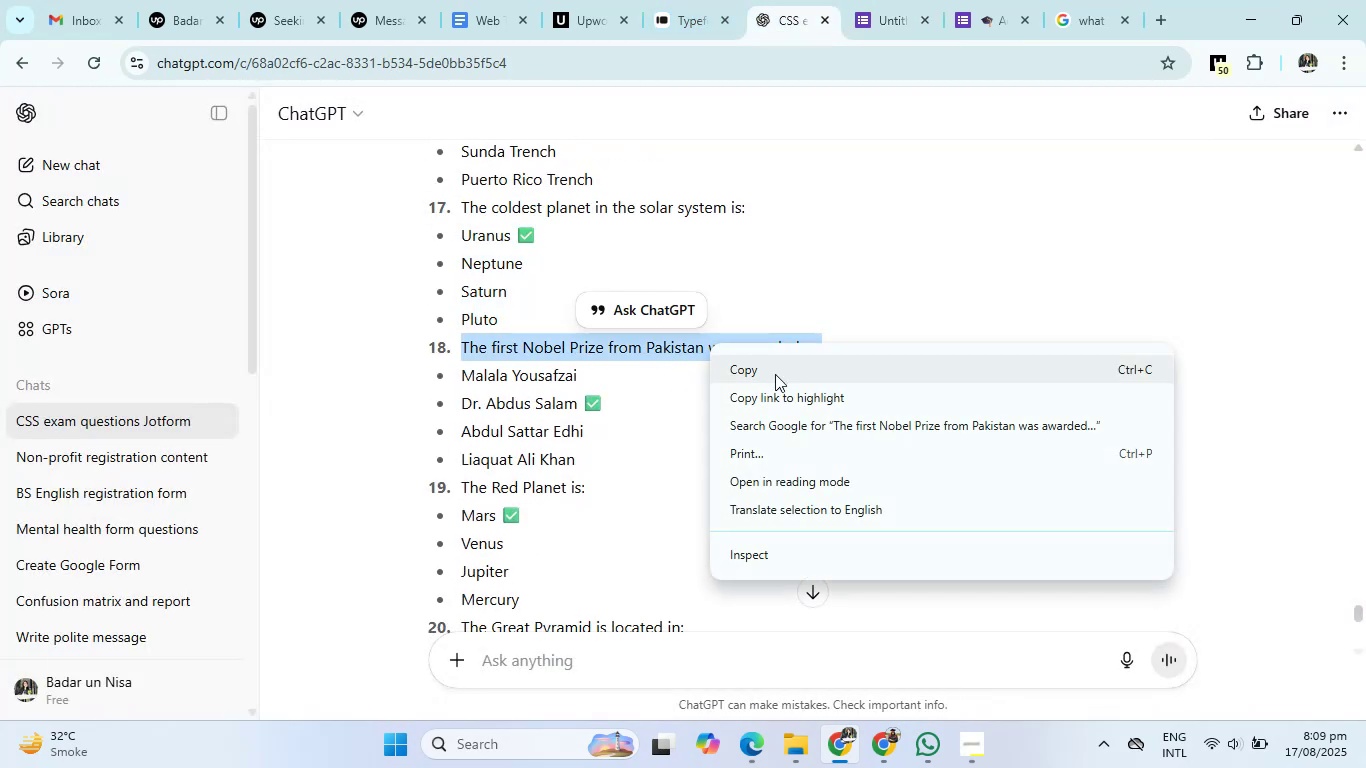 
left_click([775, 374])
 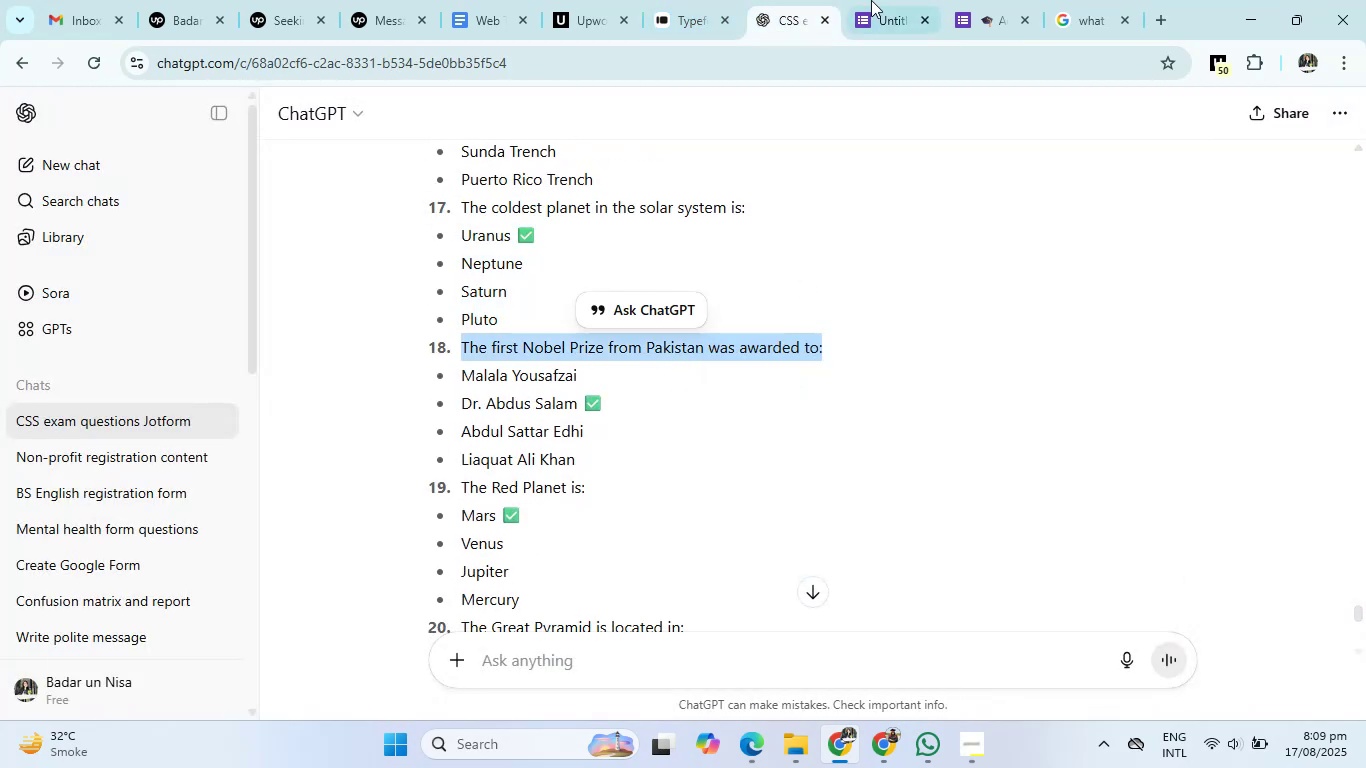 
left_click([882, 0])
 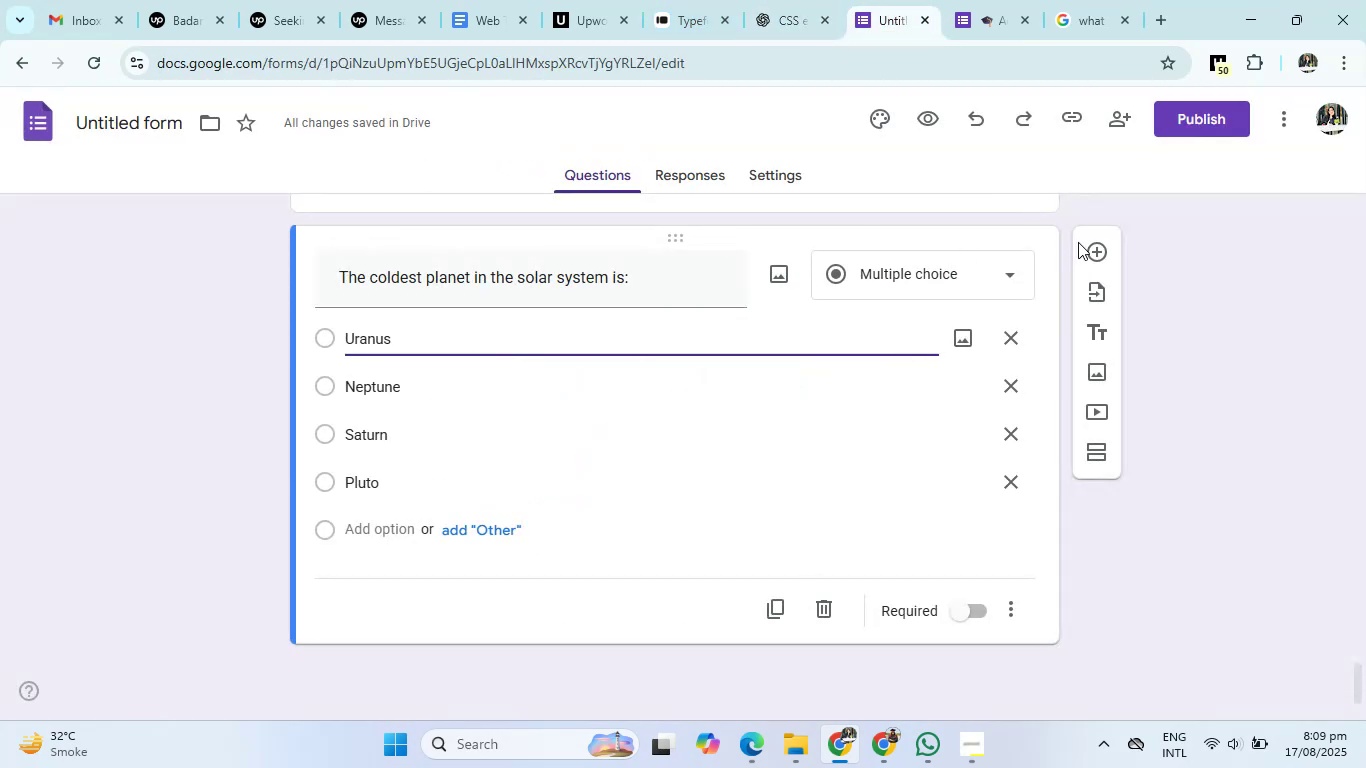 
left_click([1081, 247])
 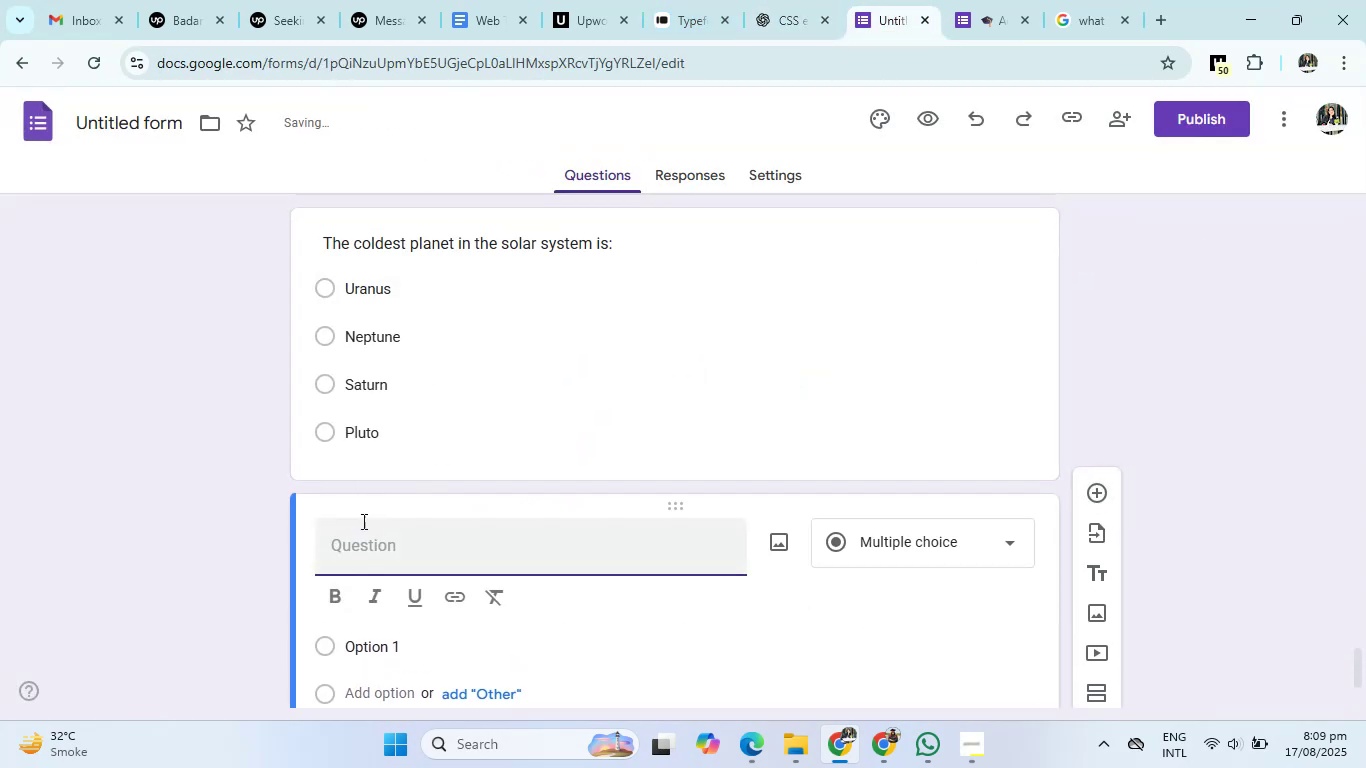 
right_click([353, 539])
 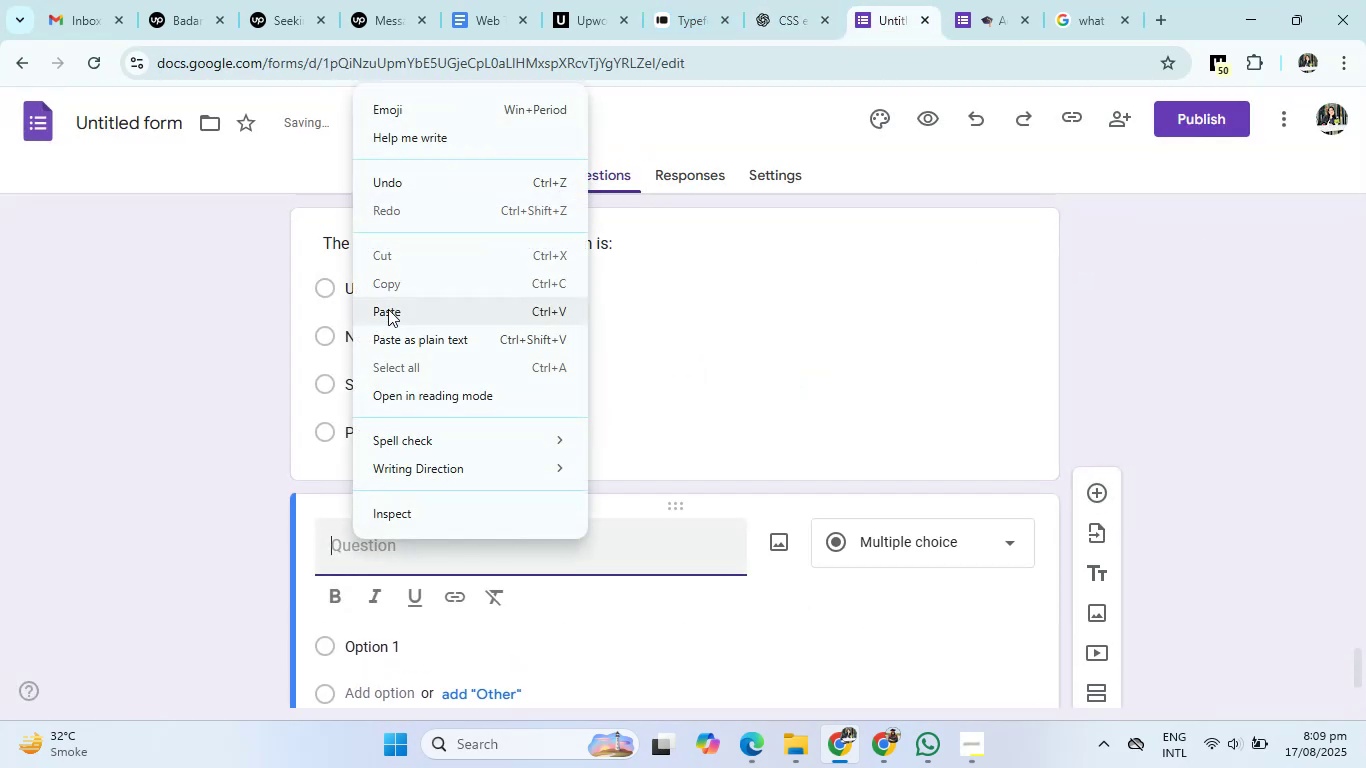 
left_click([388, 319])
 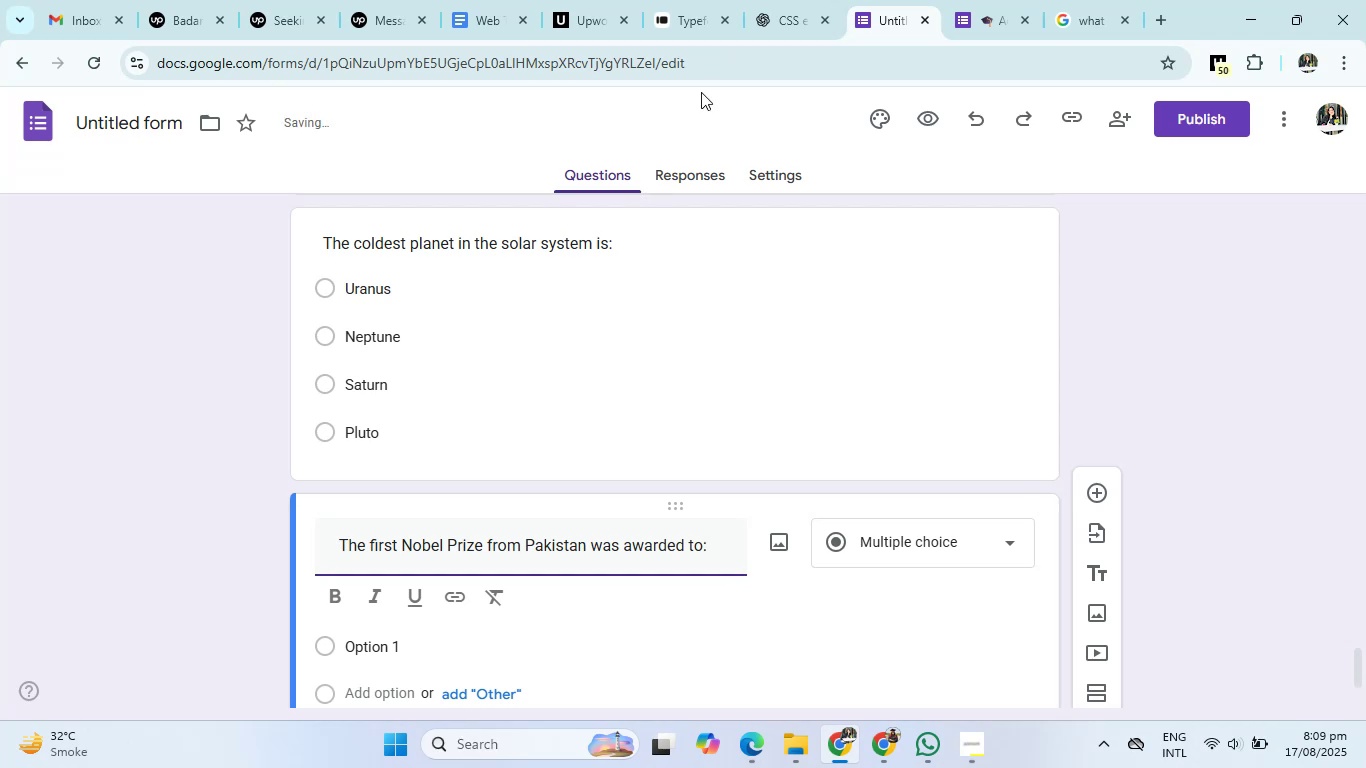 
left_click([791, 29])
 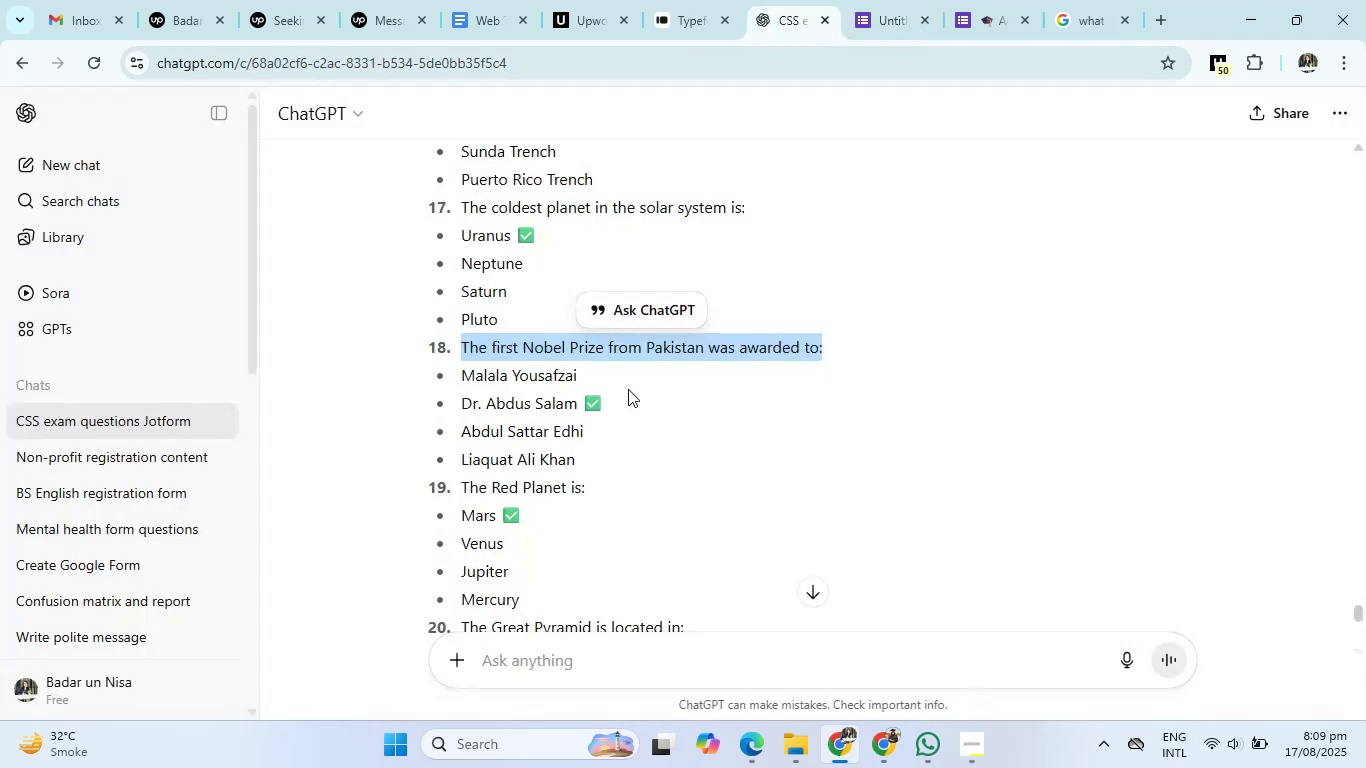 
scroll: coordinate [628, 389], scroll_direction: down, amount: 1.0
 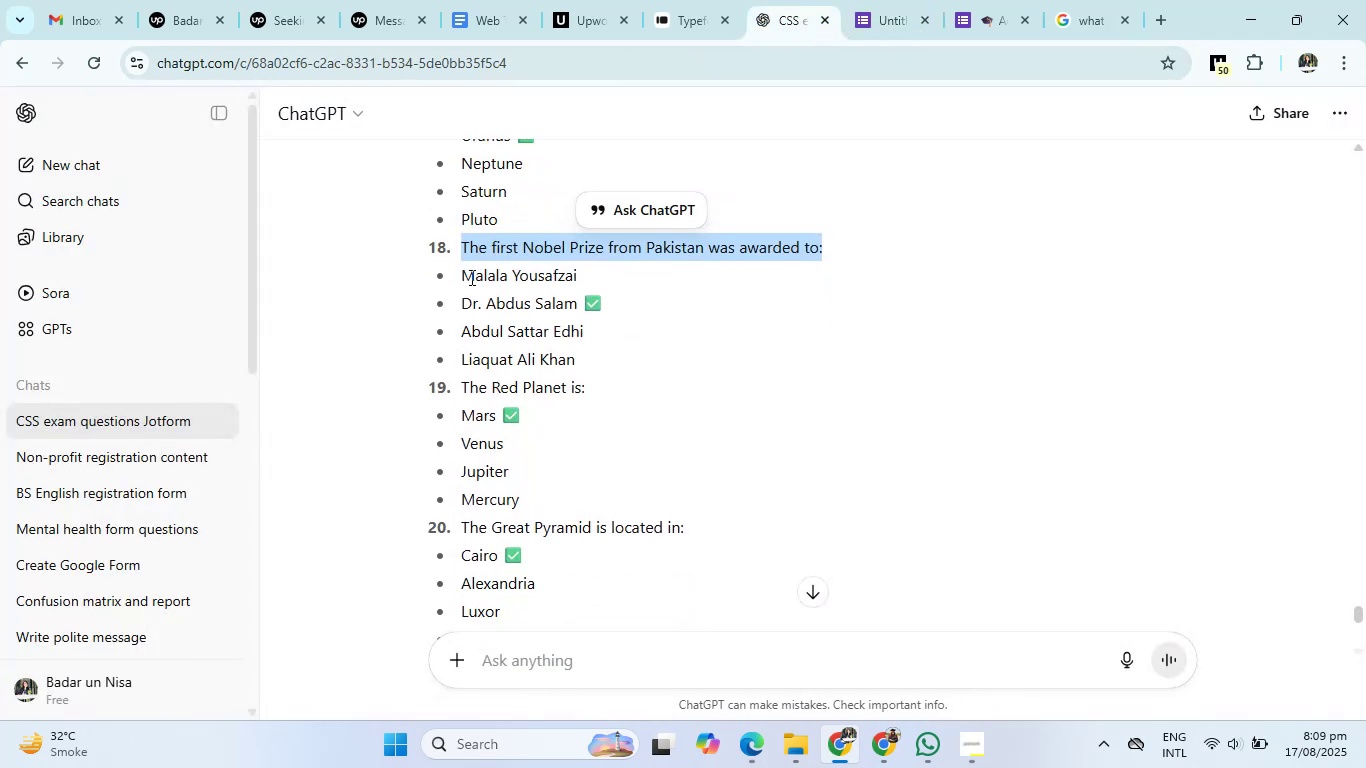 
left_click_drag(start_coordinate=[463, 275], to_coordinate=[583, 355])
 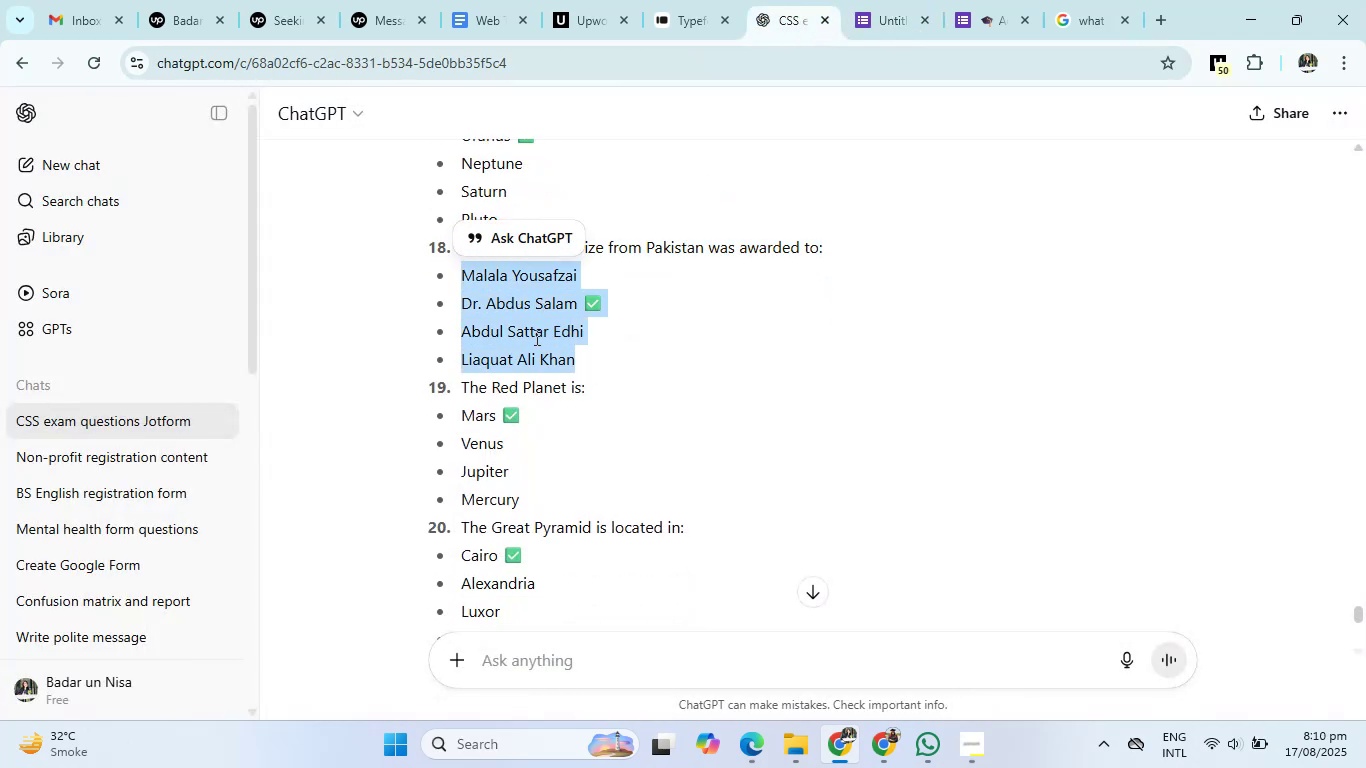 
right_click([535, 337])
 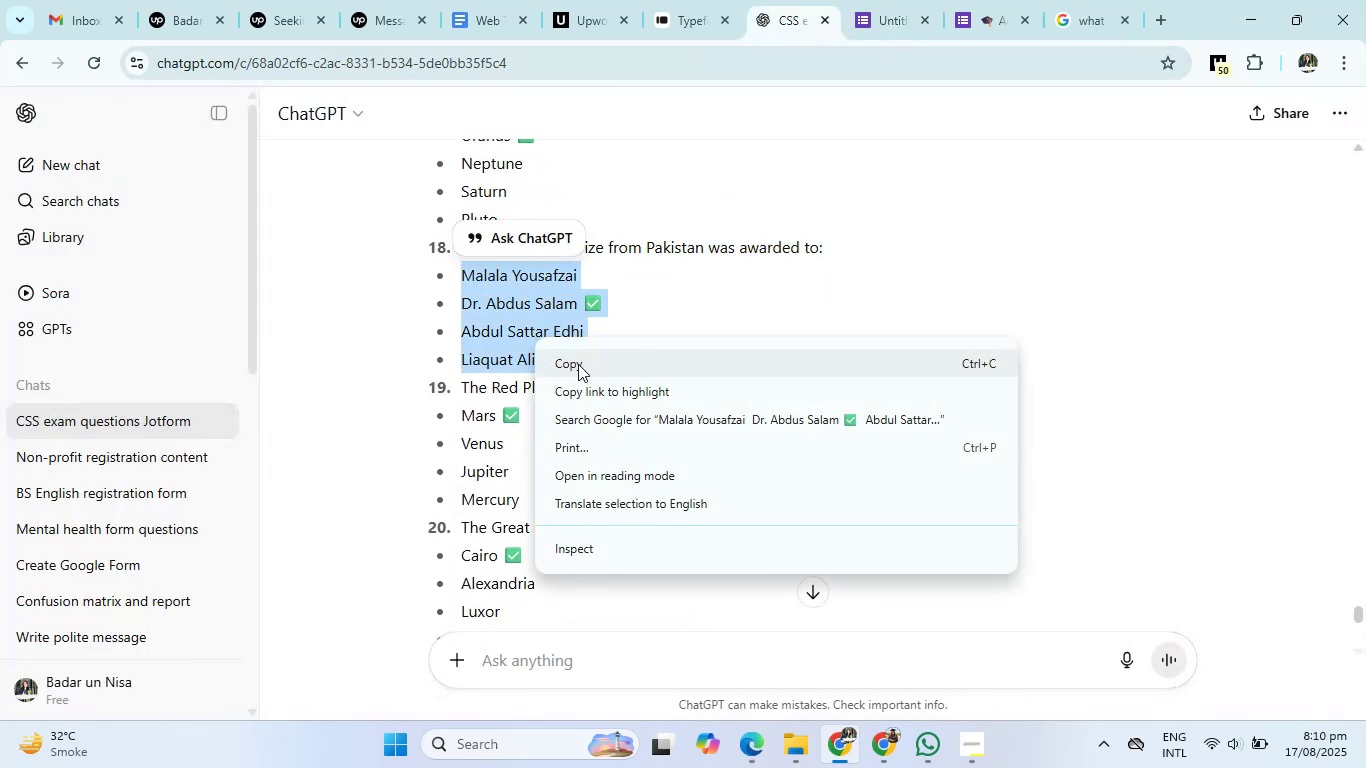 
left_click([580, 367])
 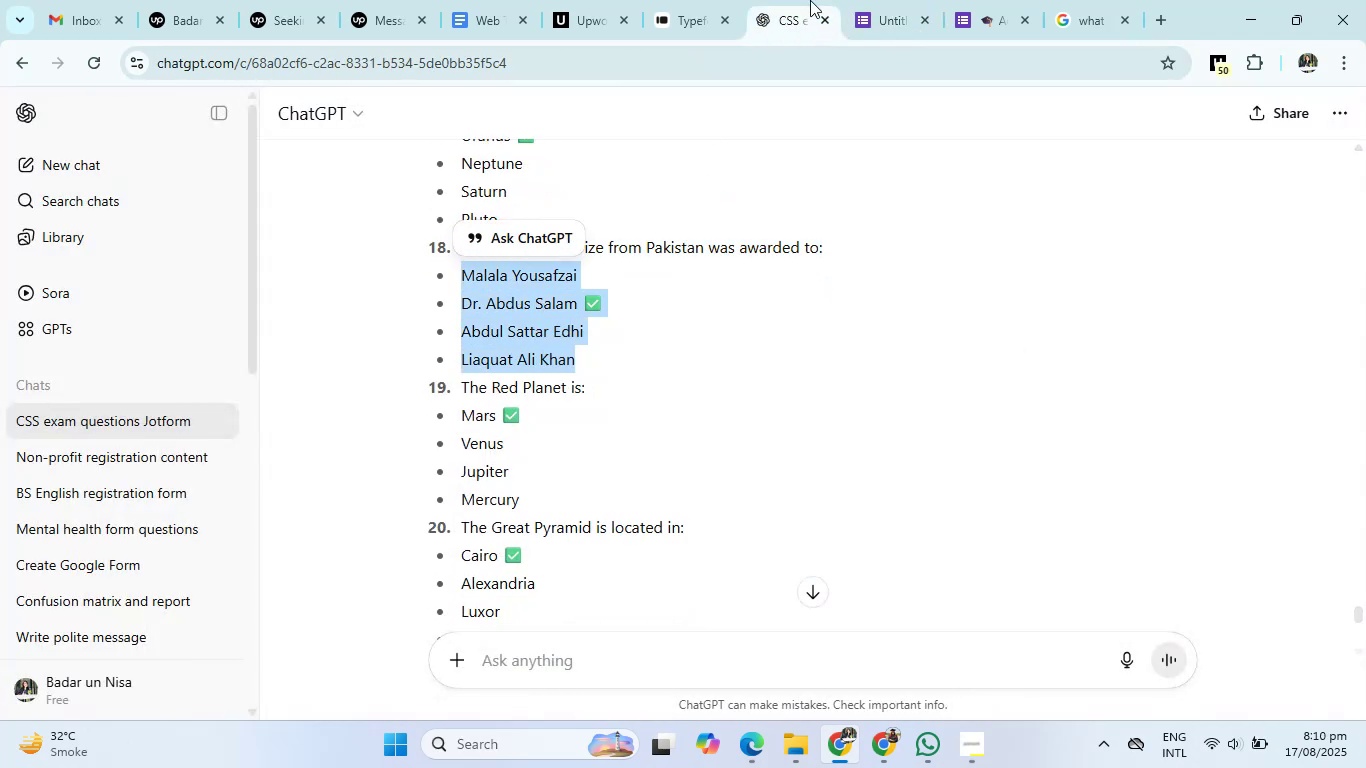 
left_click([876, 0])
 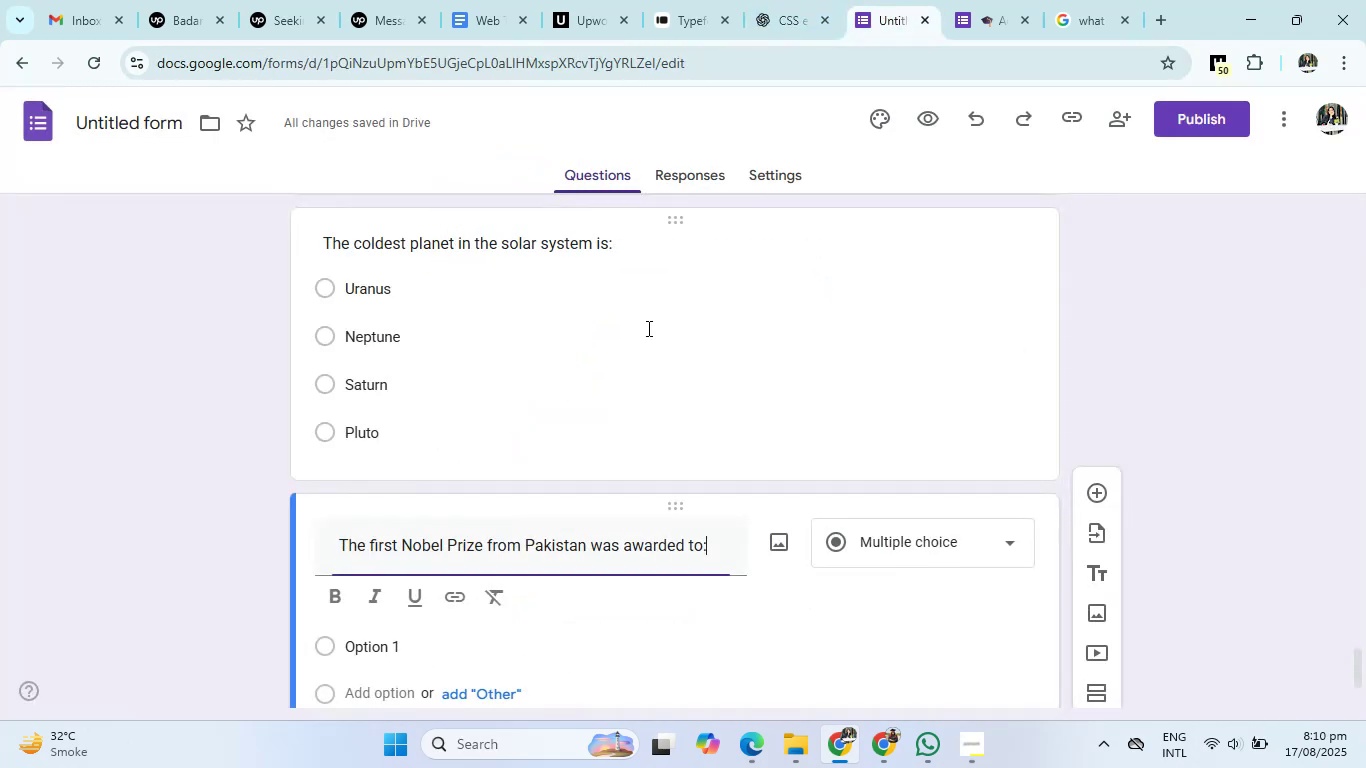 
scroll: coordinate [545, 477], scroll_direction: down, amount: 3.0
 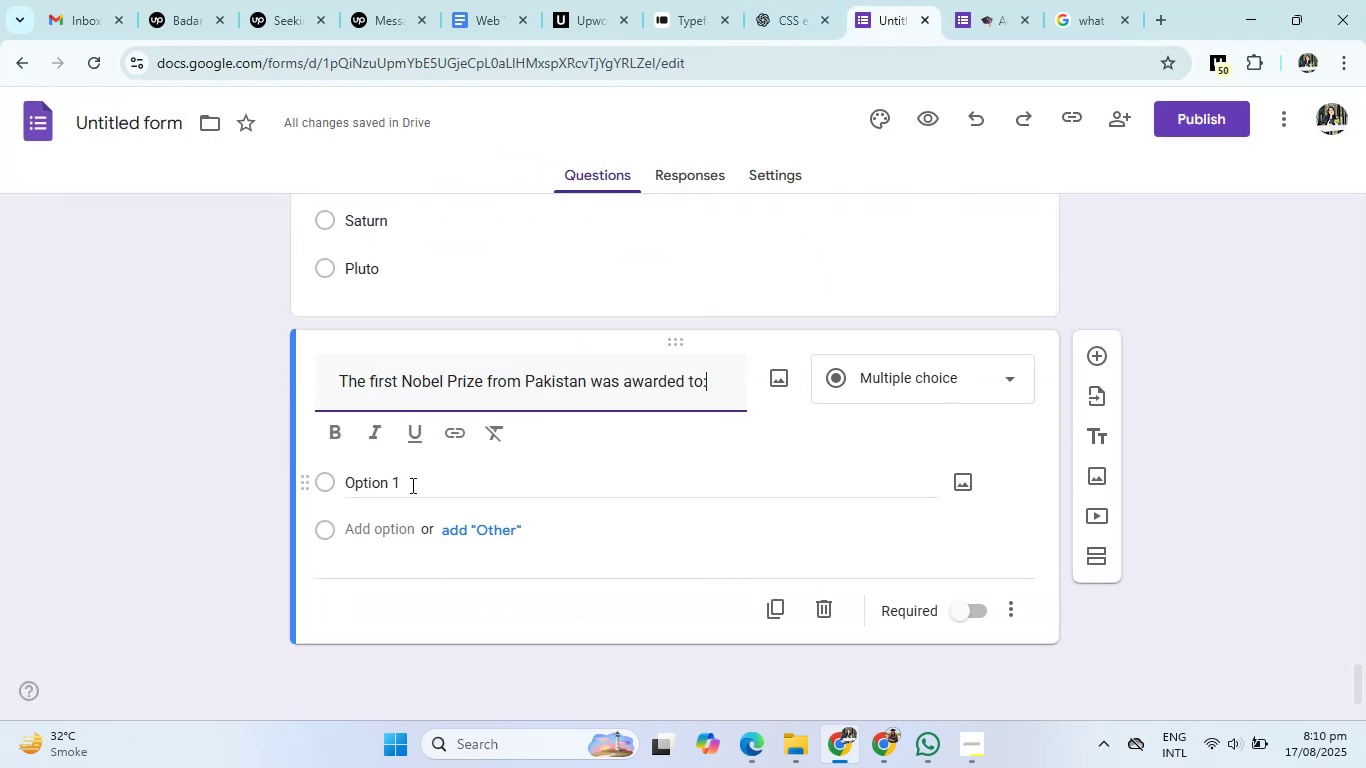 
left_click([371, 478])
 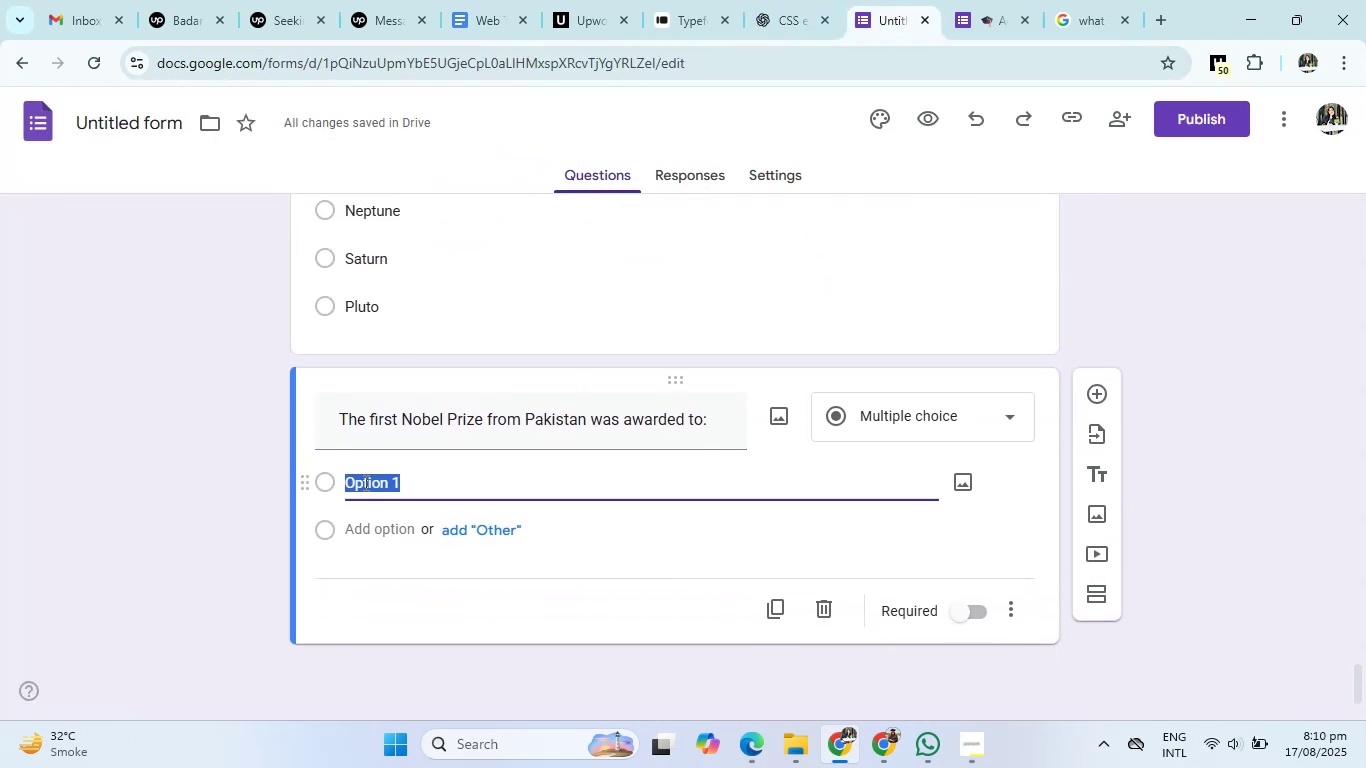 
right_click([364, 482])
 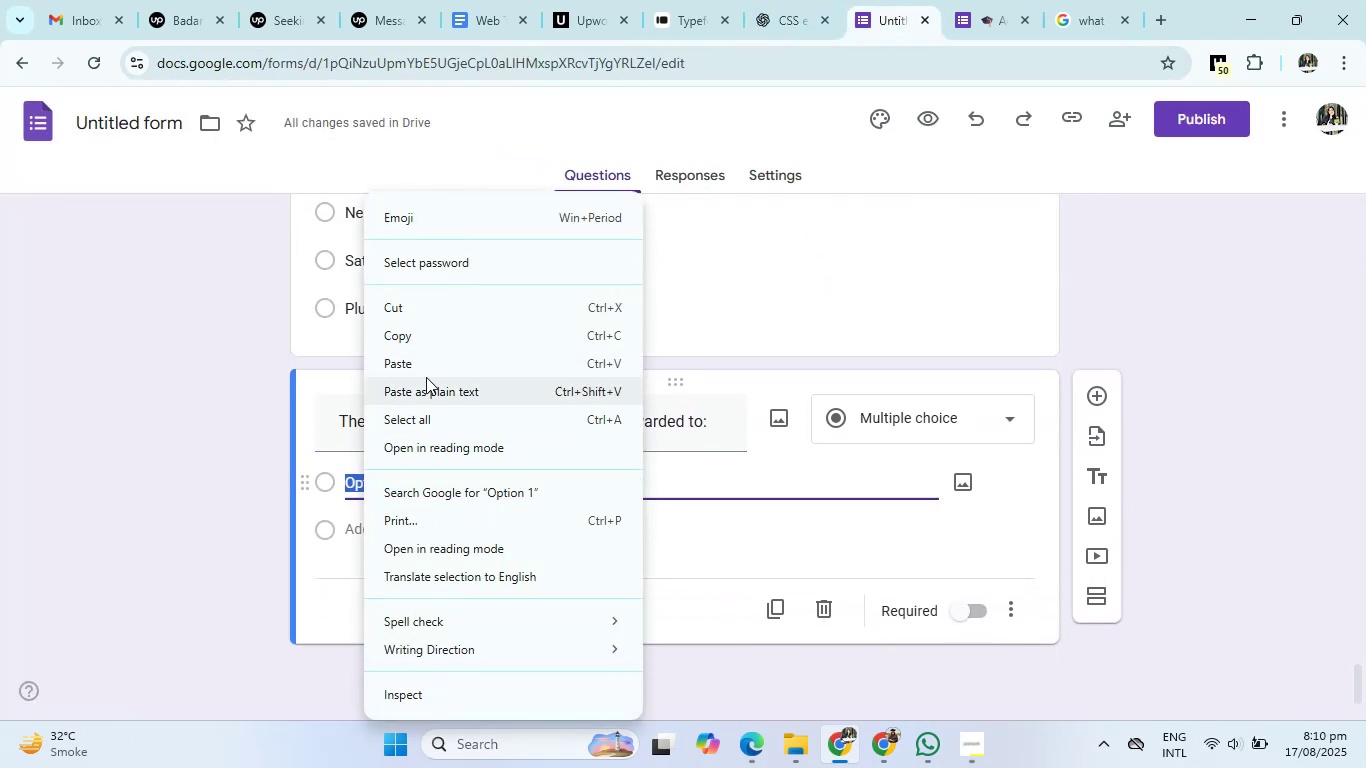 
left_click([430, 364])
 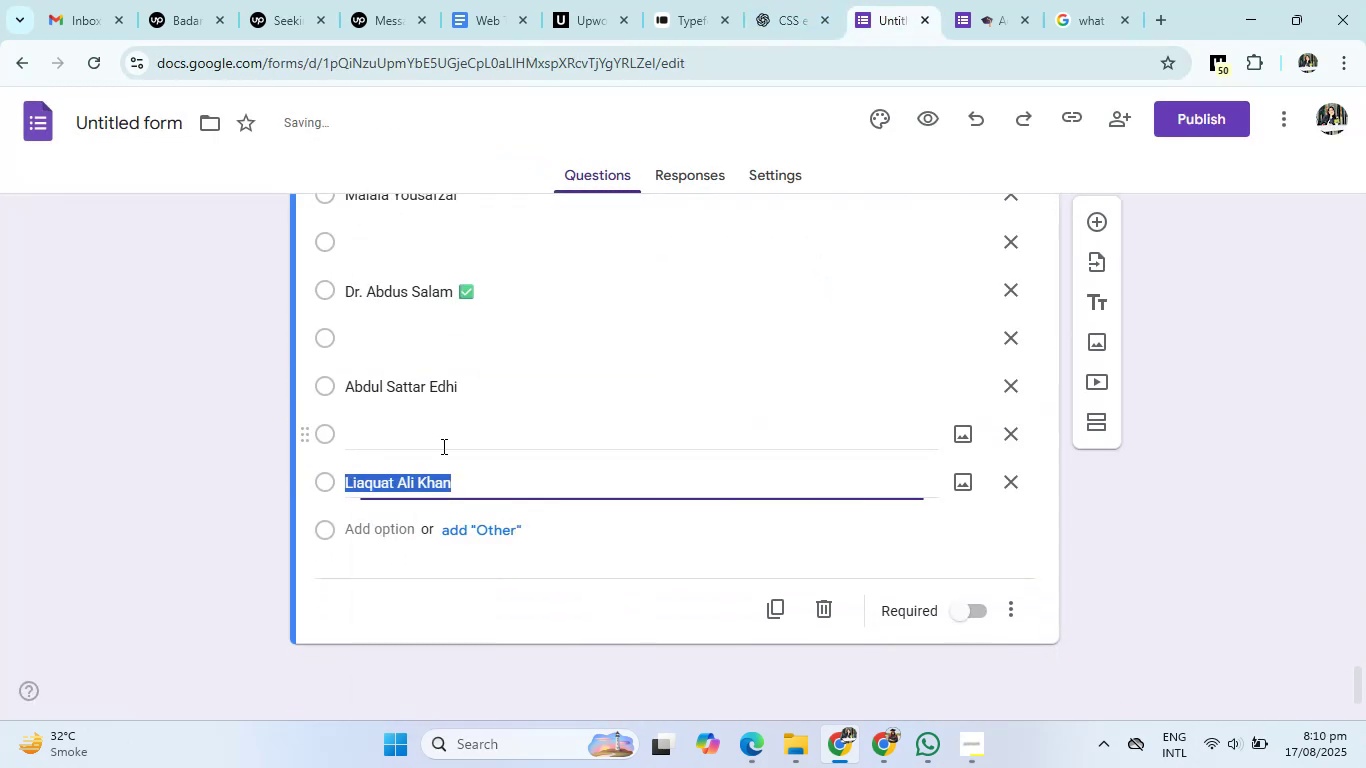 
scroll: coordinate [458, 451], scroll_direction: up, amount: 1.0
 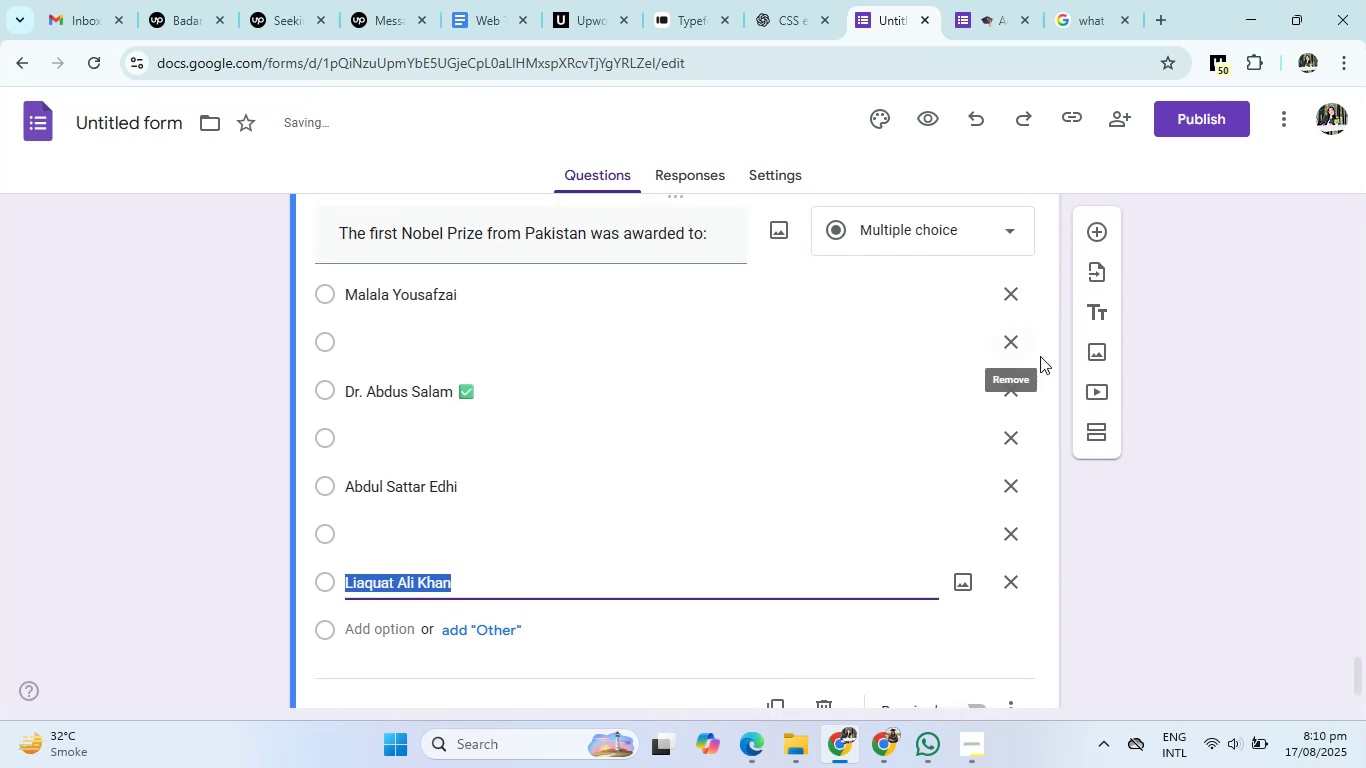 
left_click([1026, 347])
 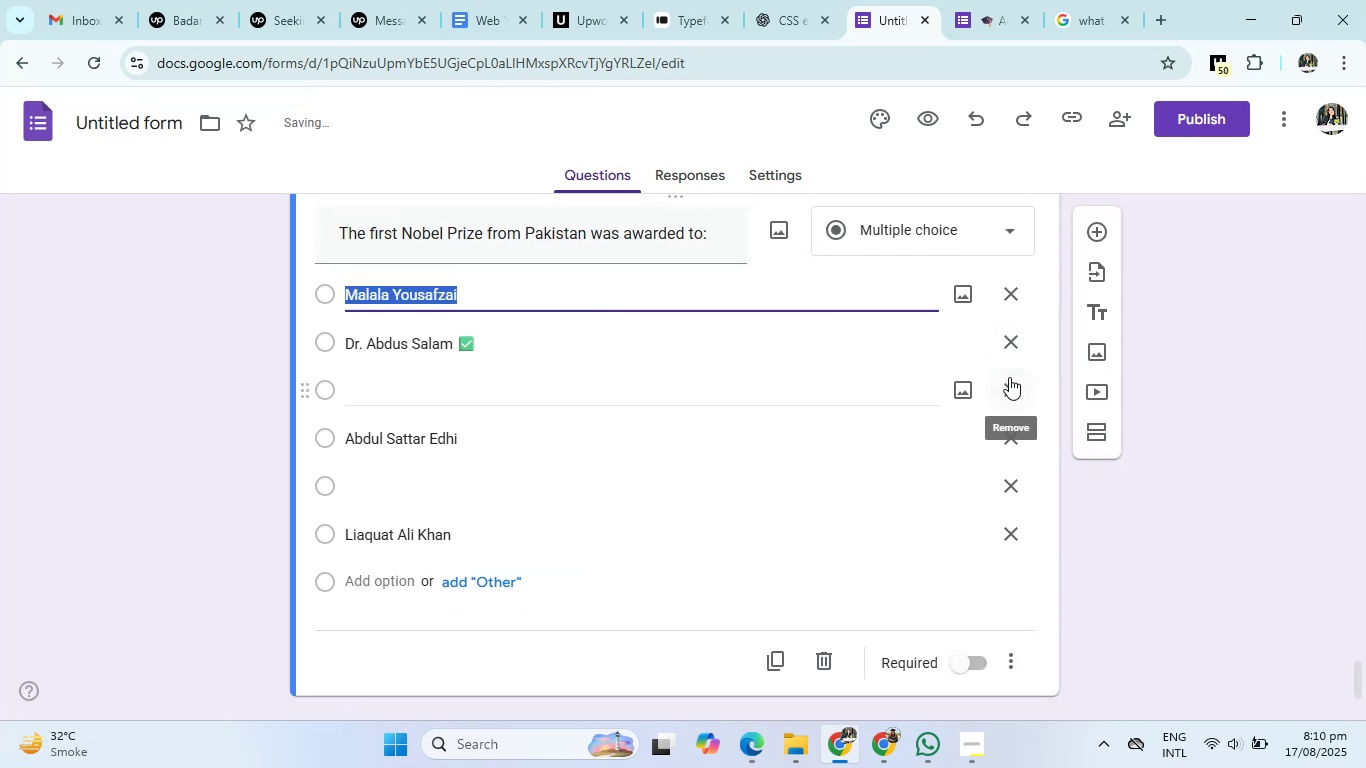 
left_click([1009, 377])
 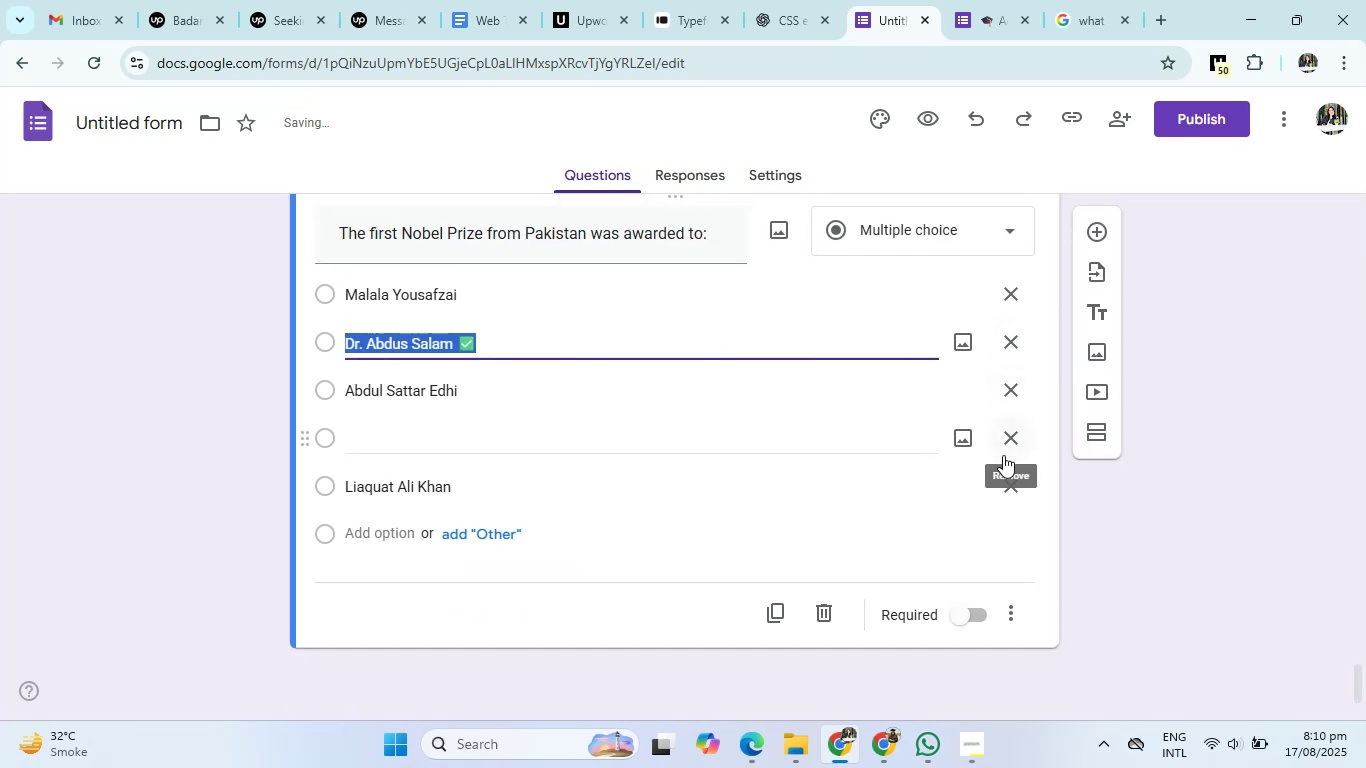 
left_click([1003, 455])
 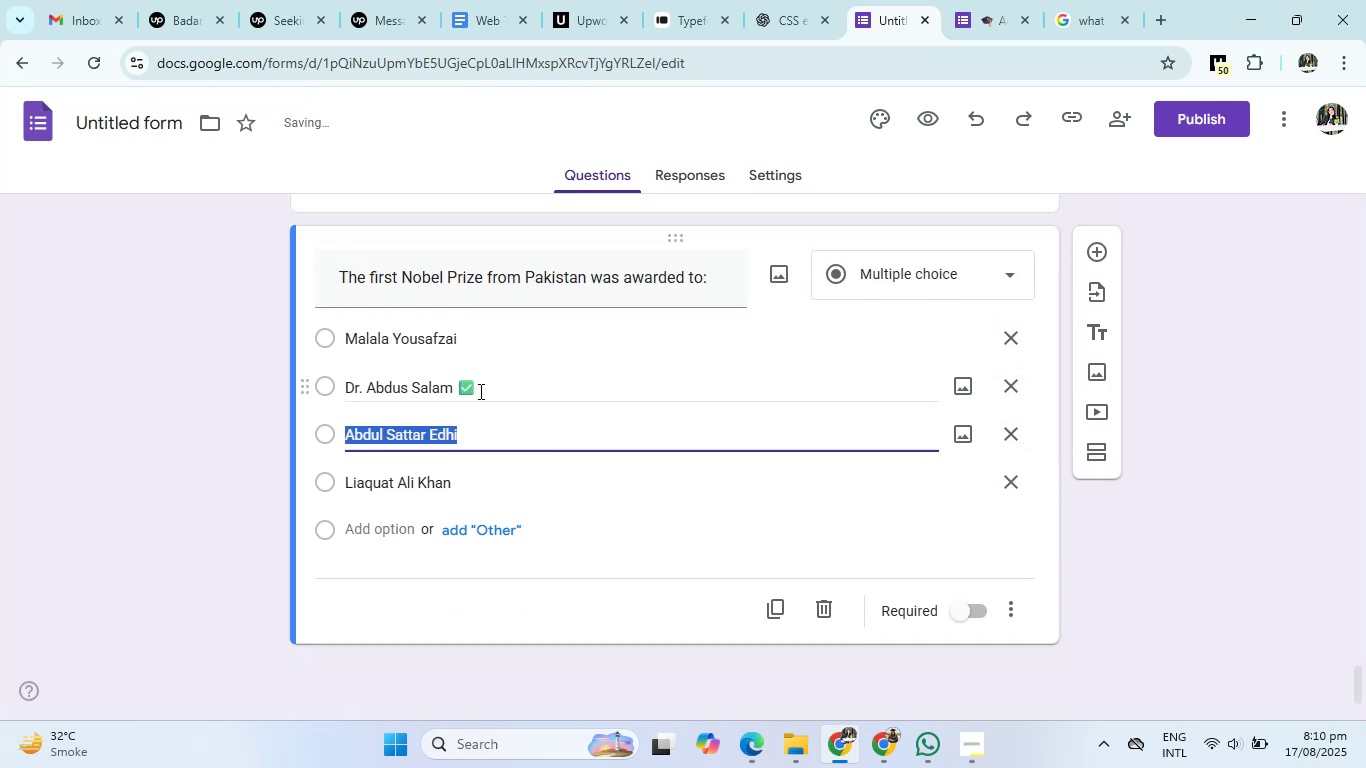 
double_click([513, 379])
 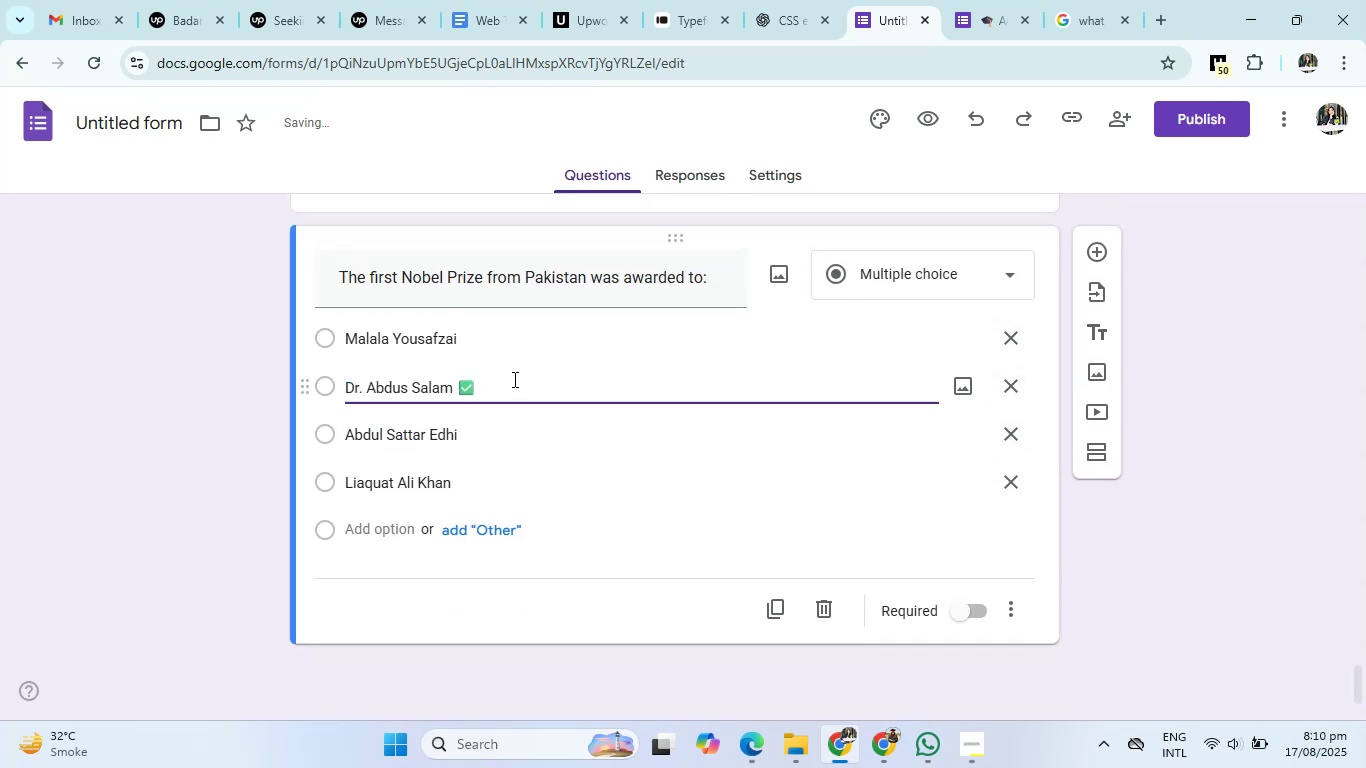 
key(Backspace)
 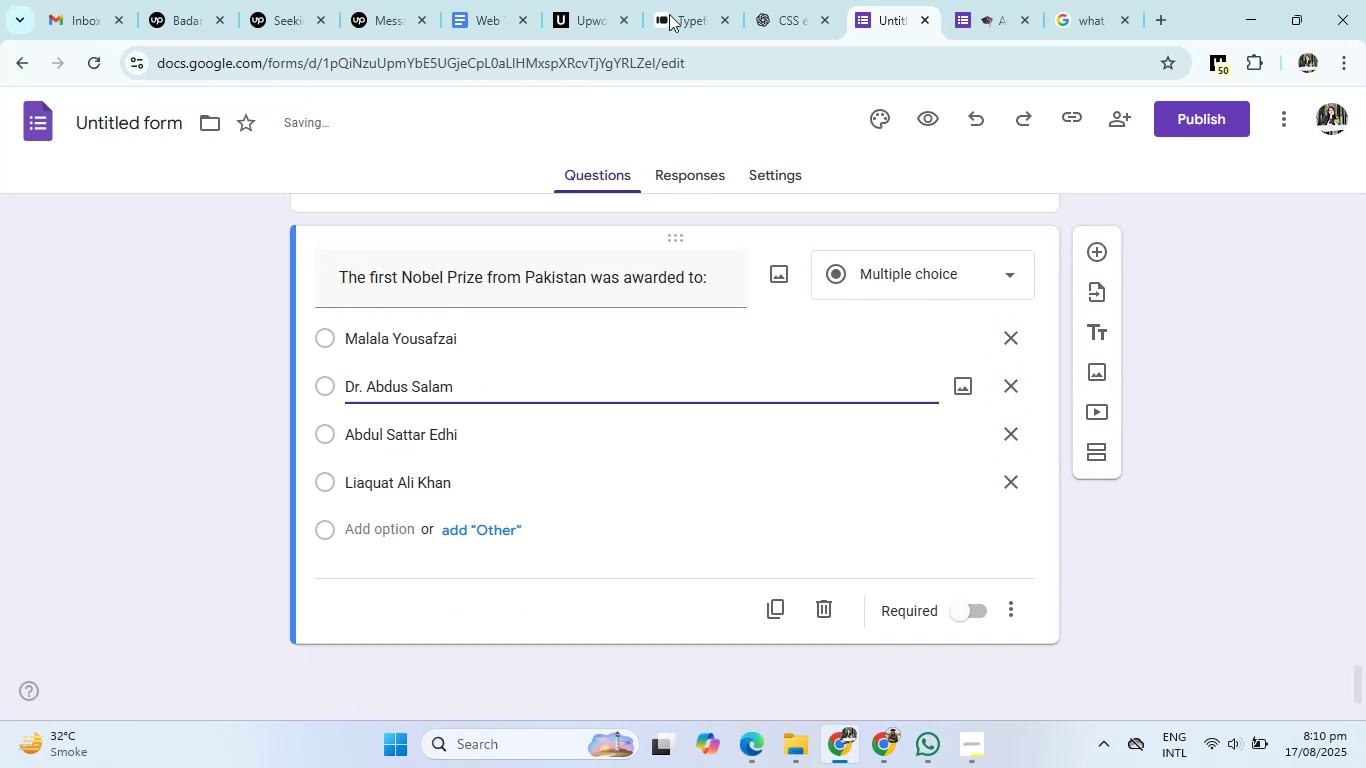 
left_click([776, 0])
 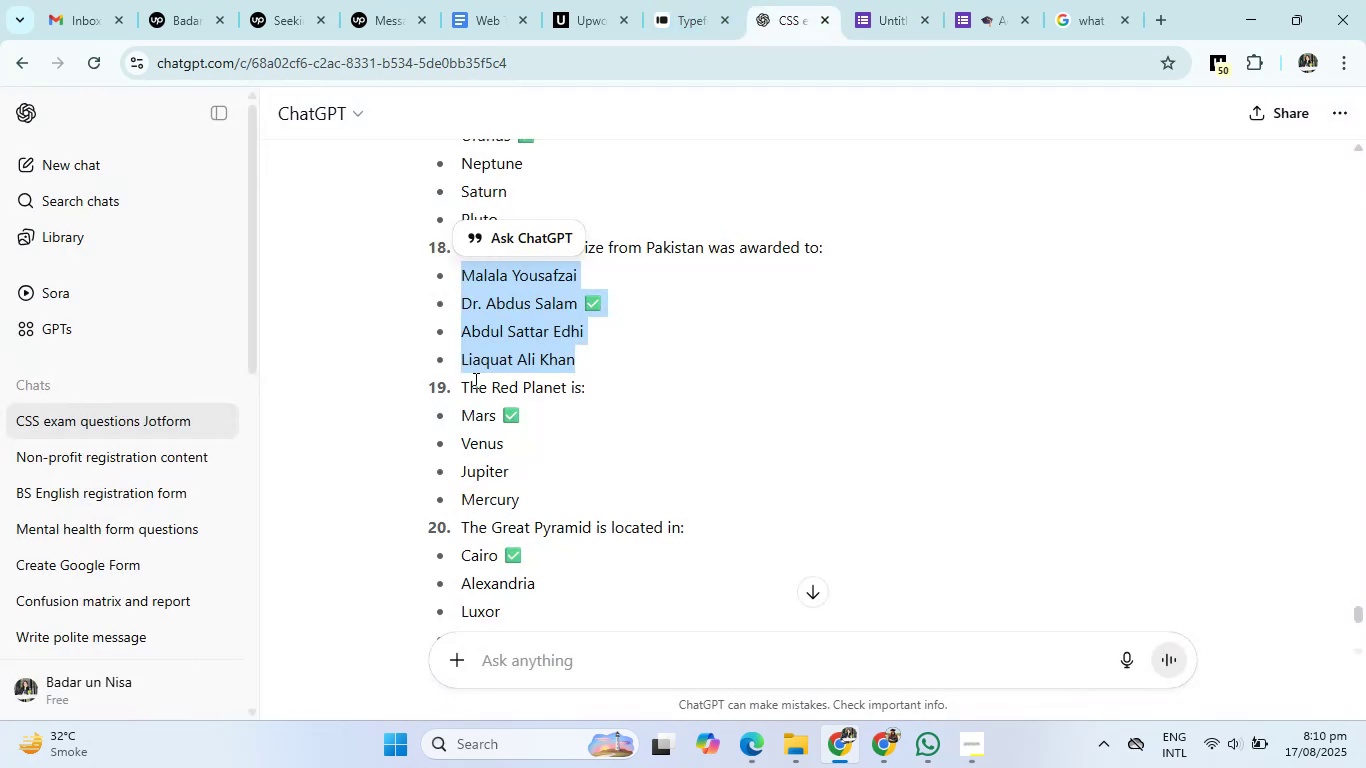 
left_click_drag(start_coordinate=[460, 383], to_coordinate=[602, 383])
 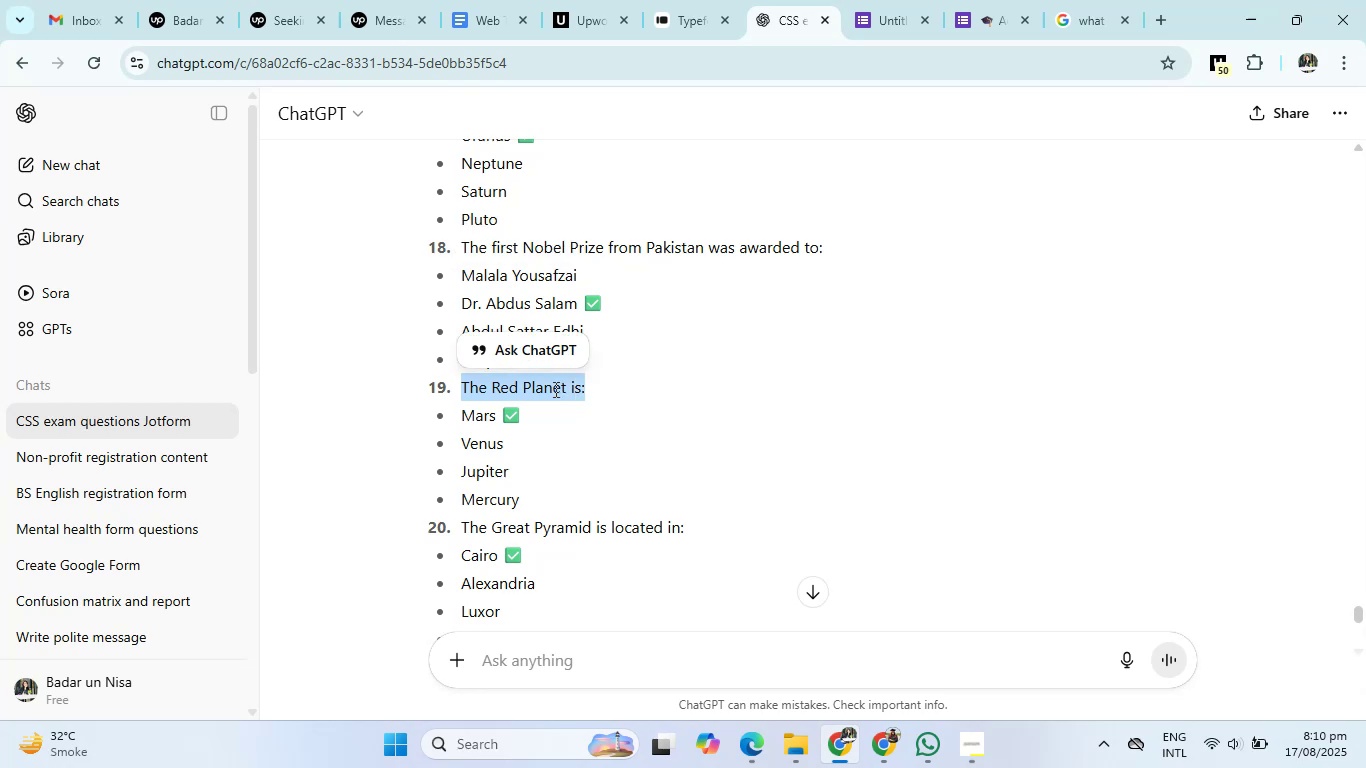 
right_click([554, 389])
 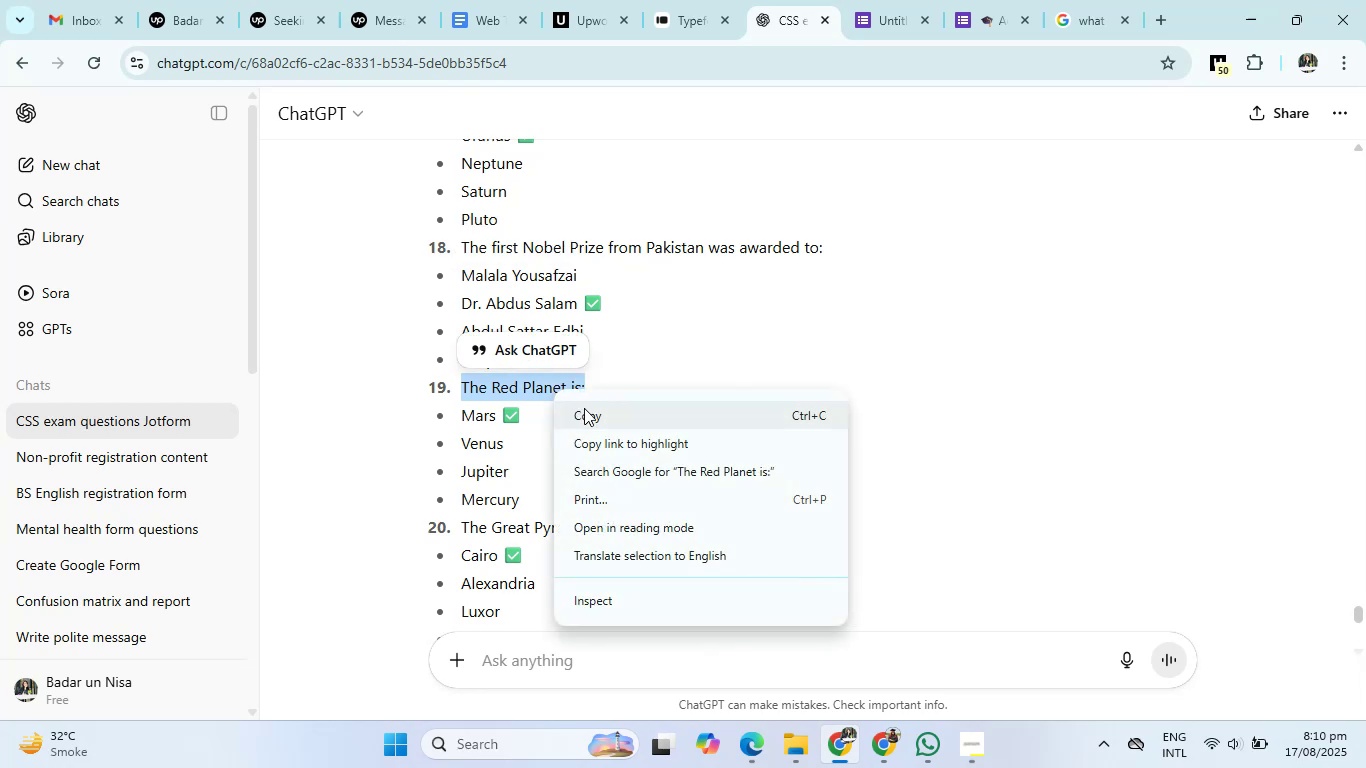 
left_click([587, 413])
 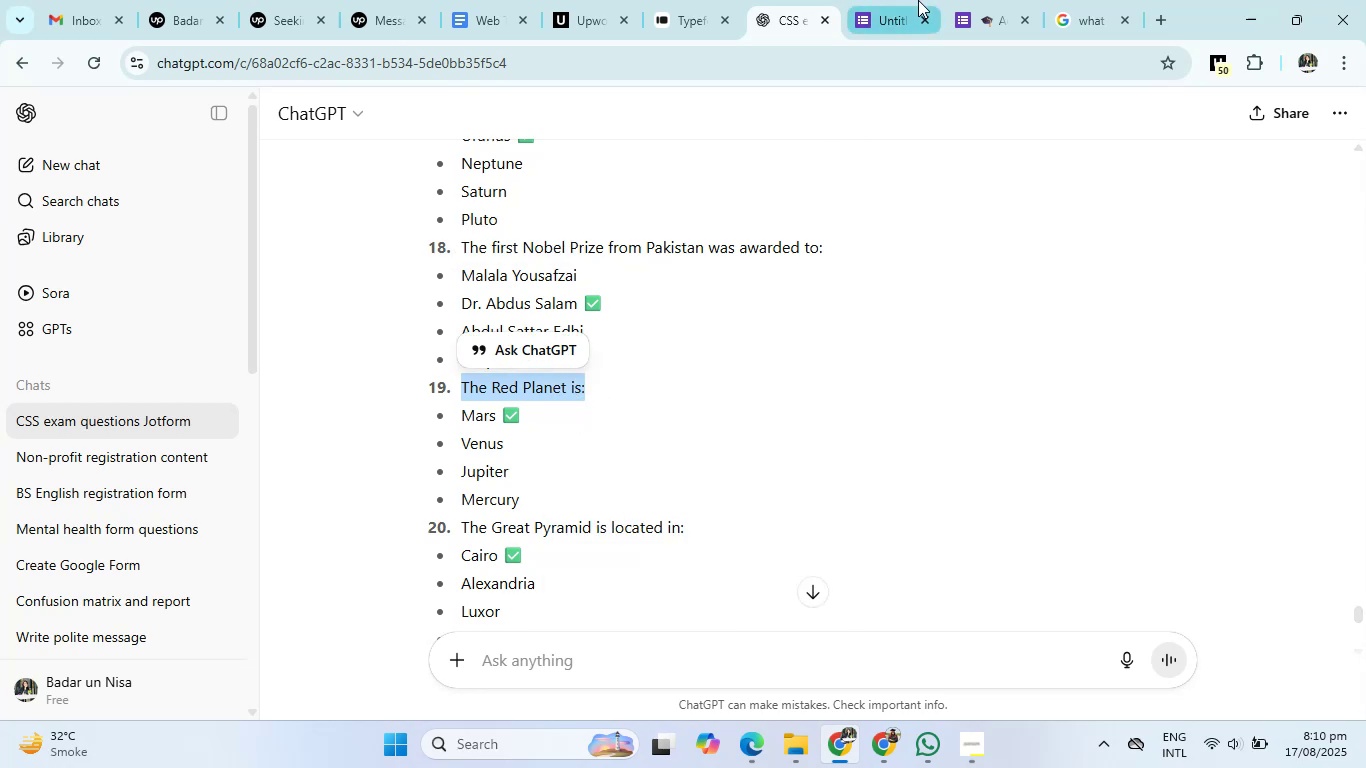 
left_click([889, 0])
 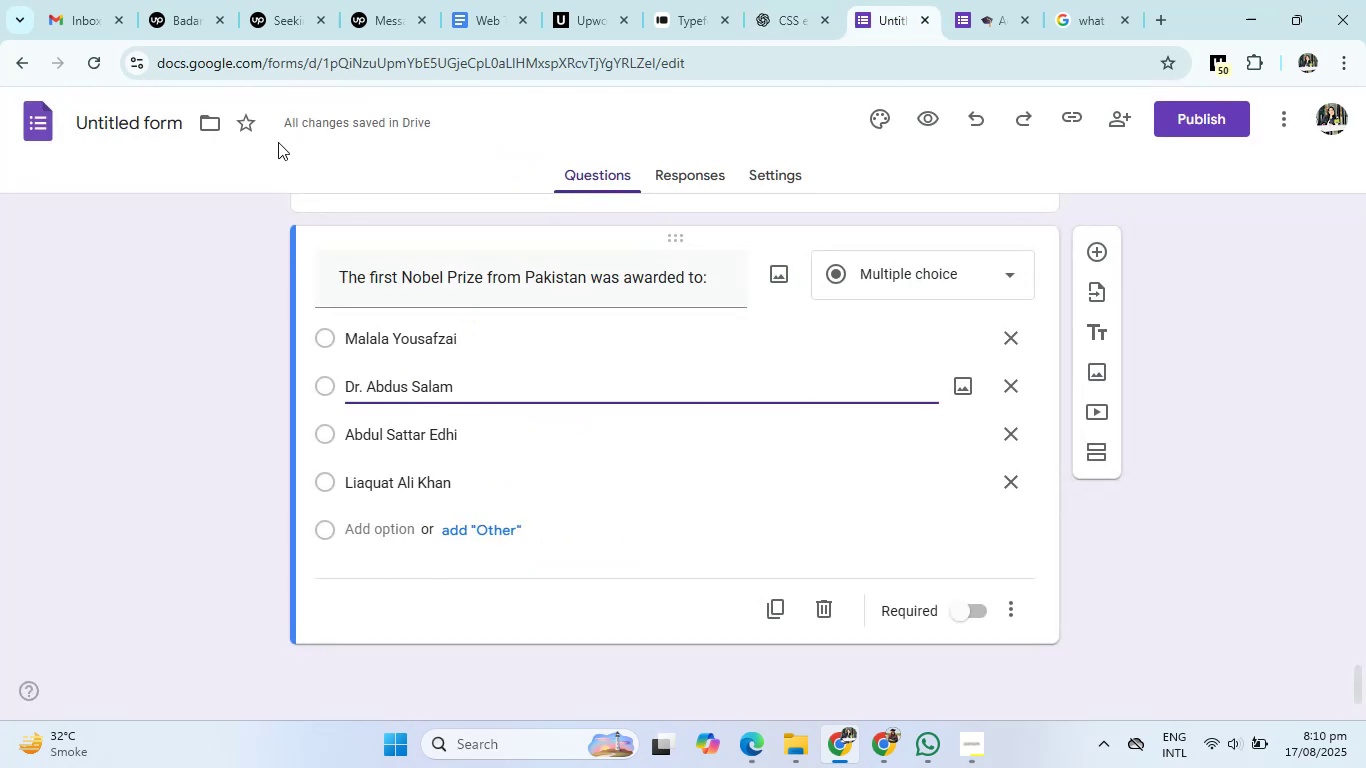 
left_click([134, 110])
 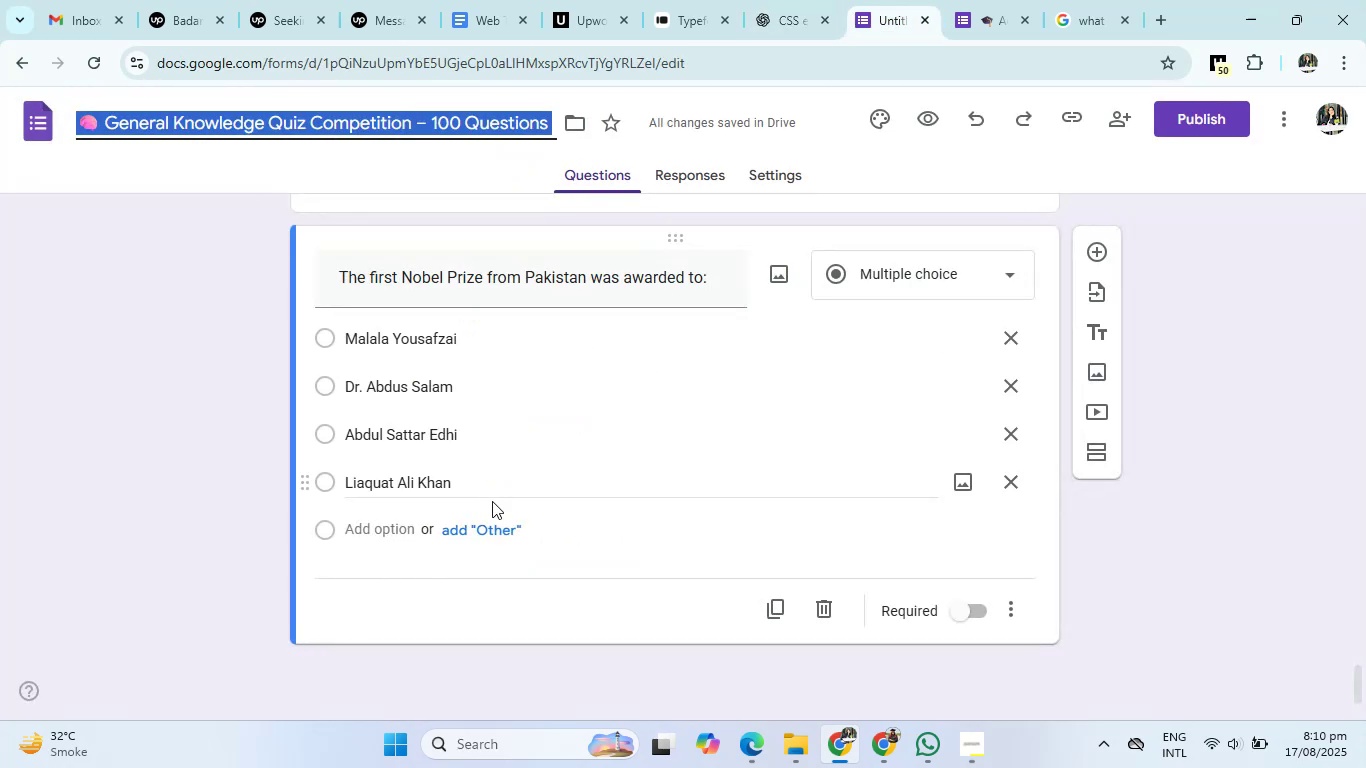 
left_click([1236, 590])
 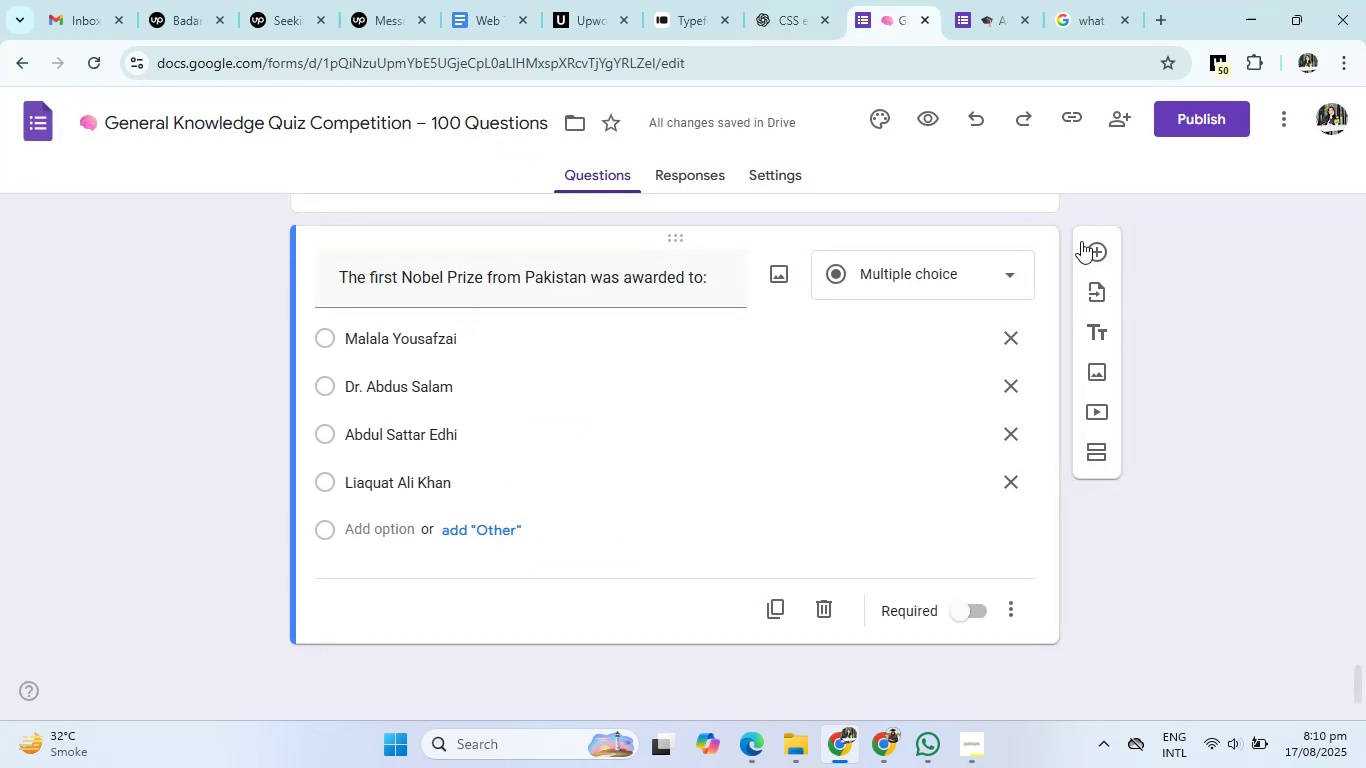 
left_click([1082, 243])
 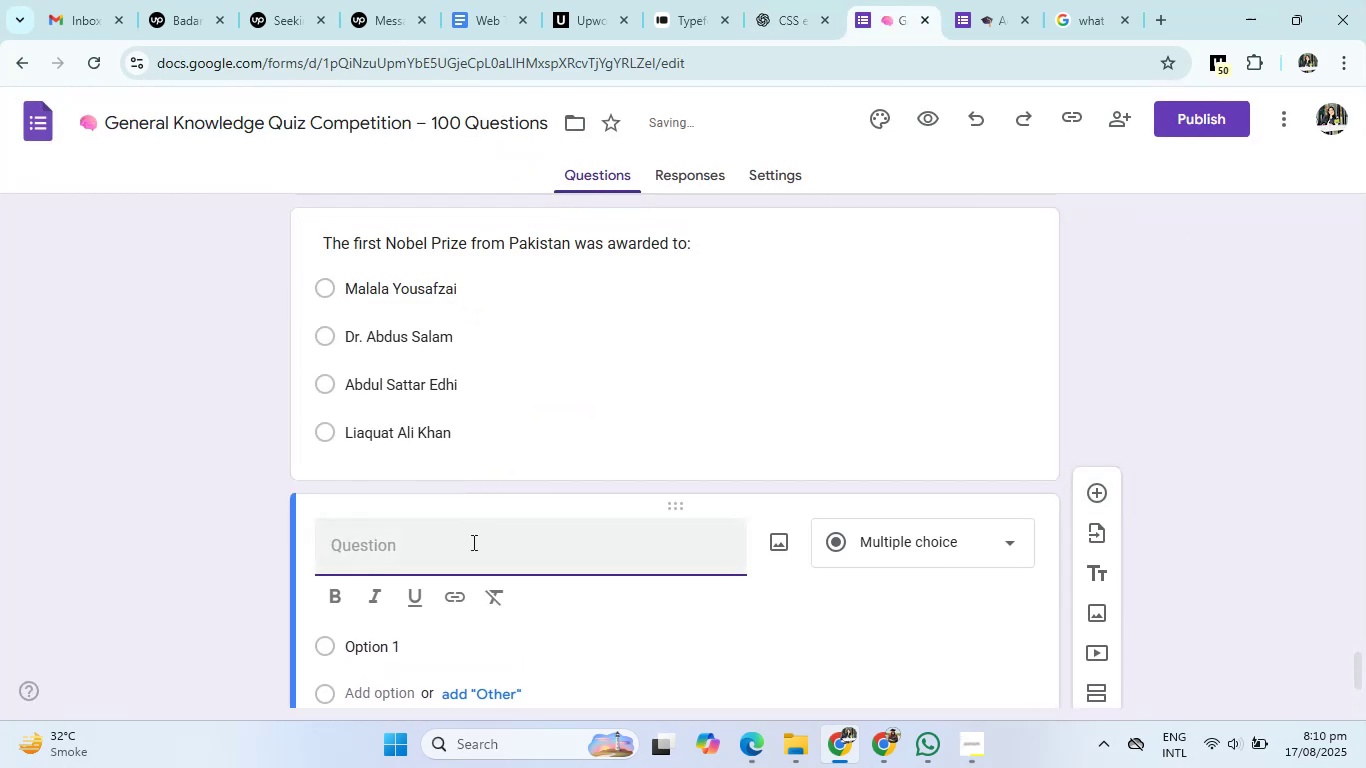 
left_click([382, 545])
 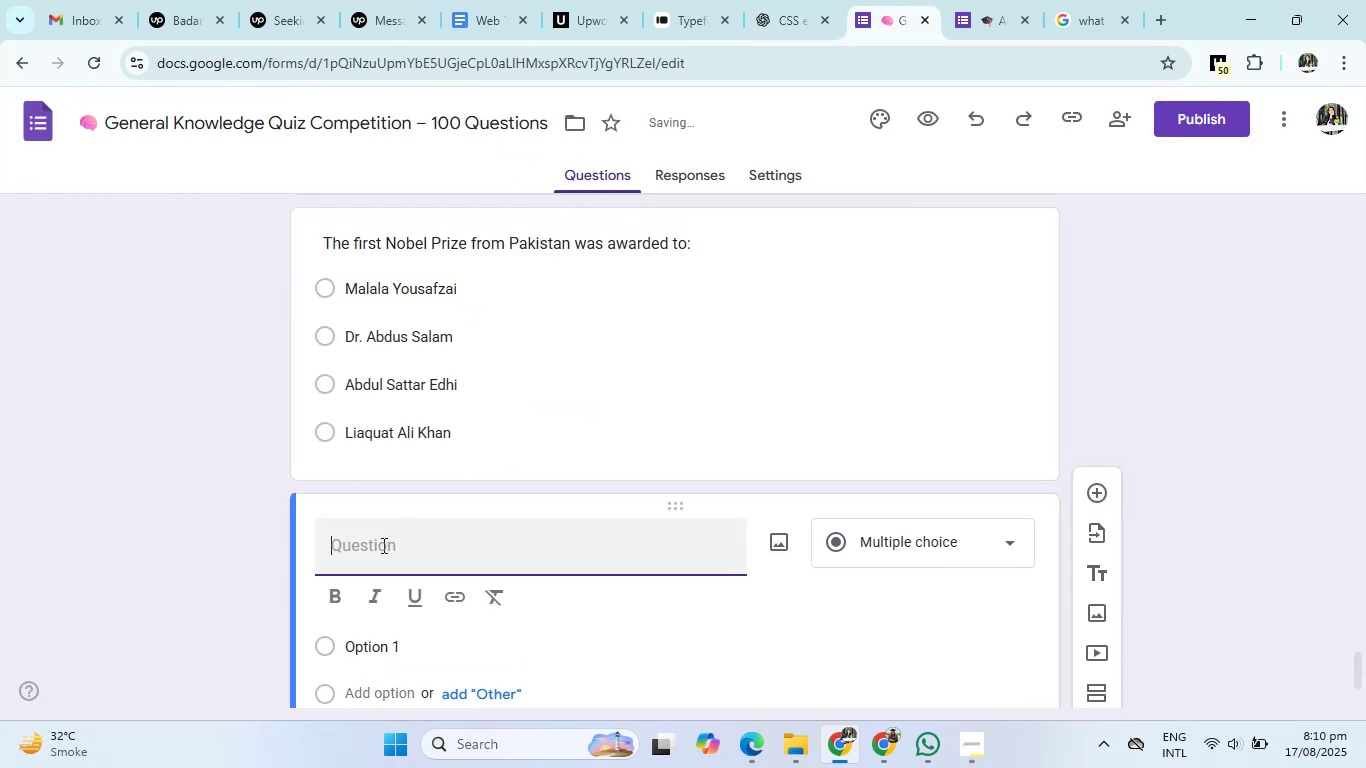 
right_click([382, 545])
 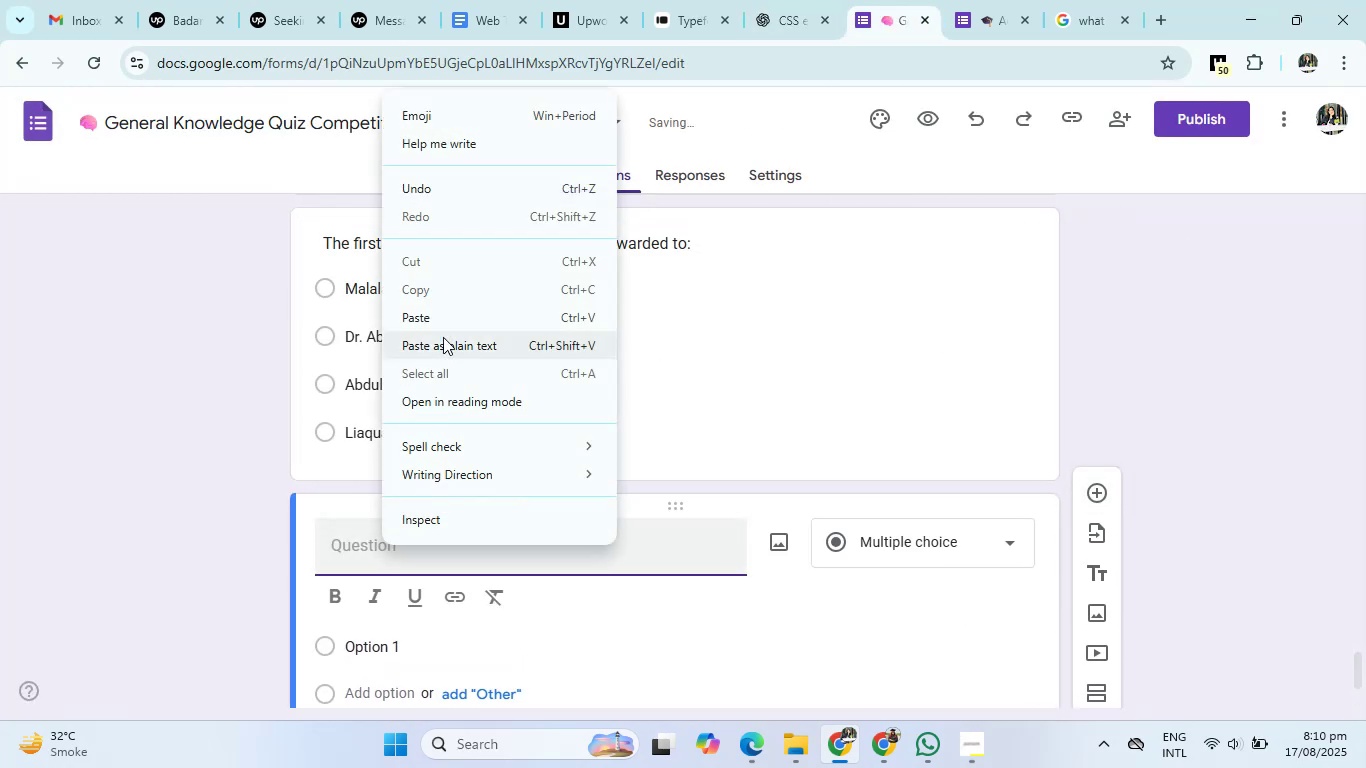 
left_click([444, 323])
 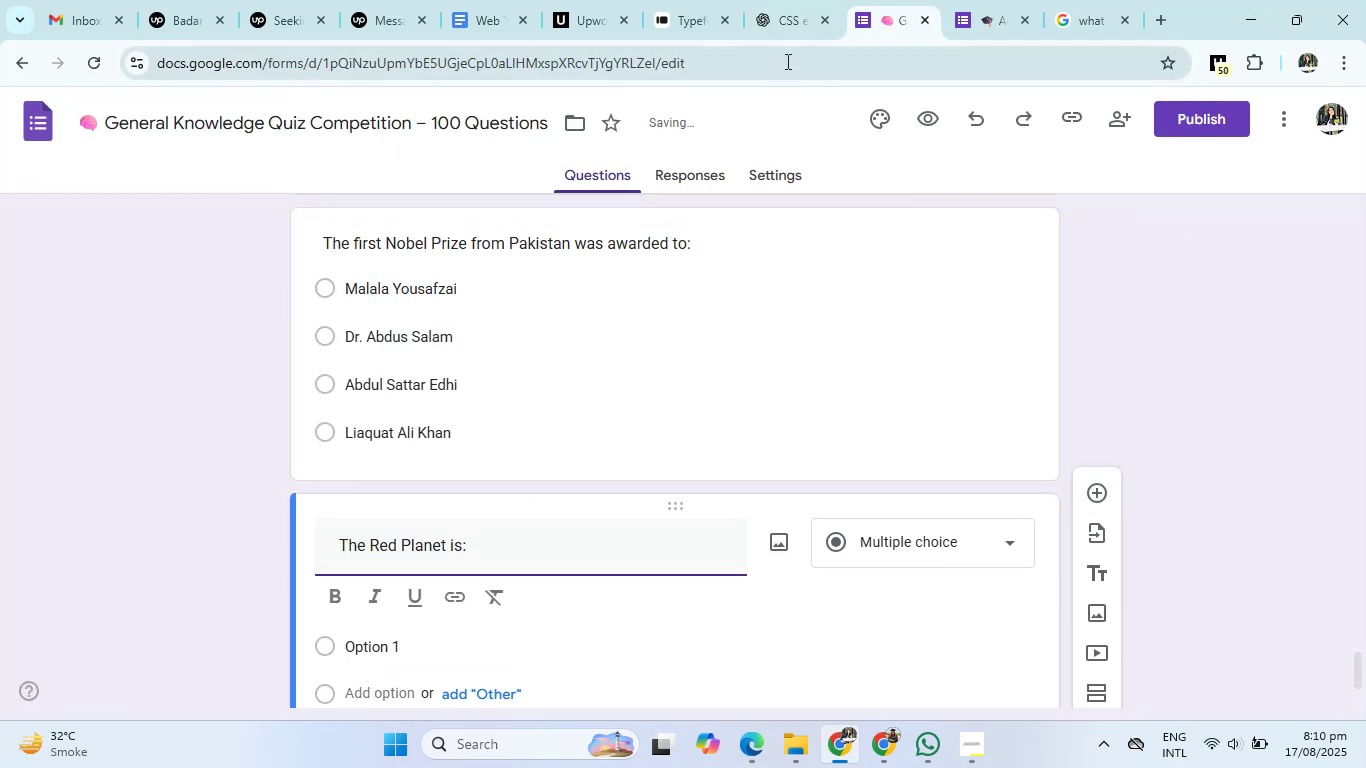 
left_click([794, 29])
 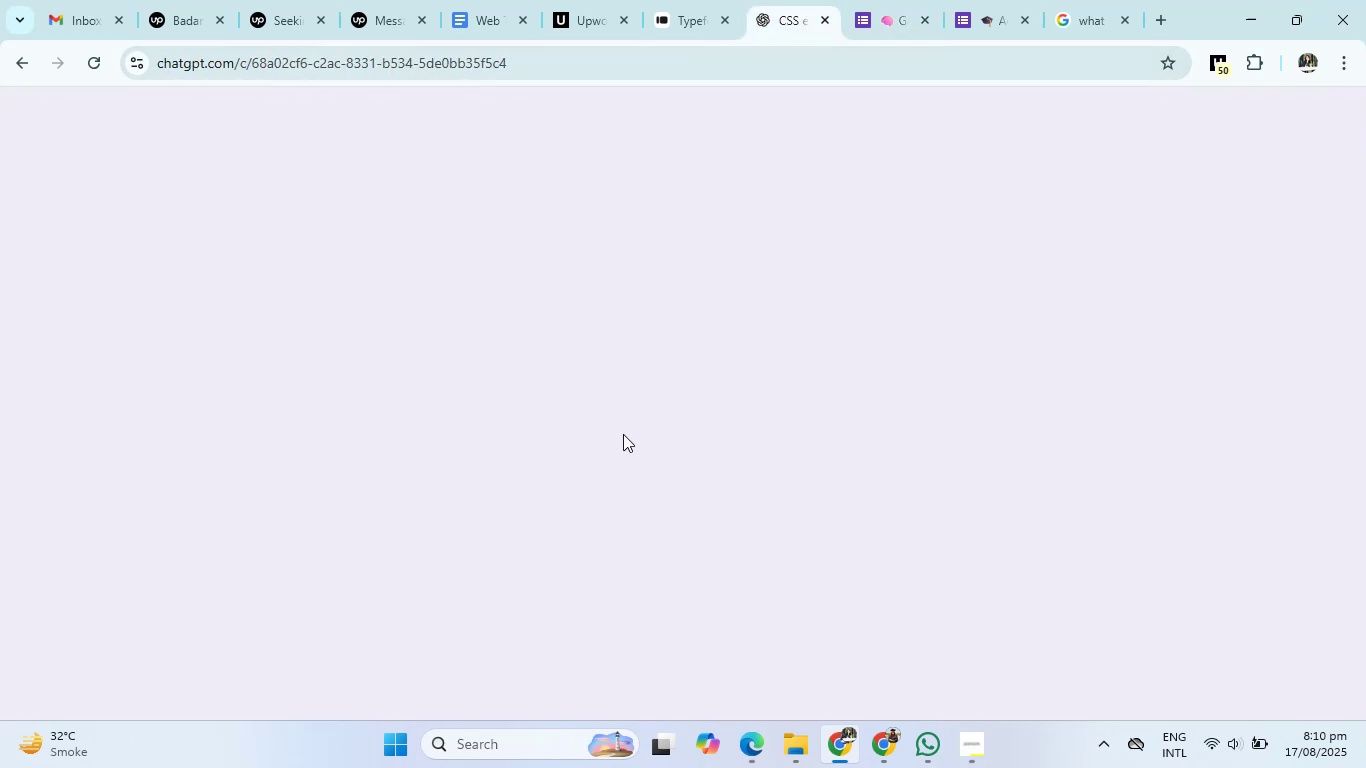 
scroll: coordinate [616, 448], scroll_direction: down, amount: 1.0
 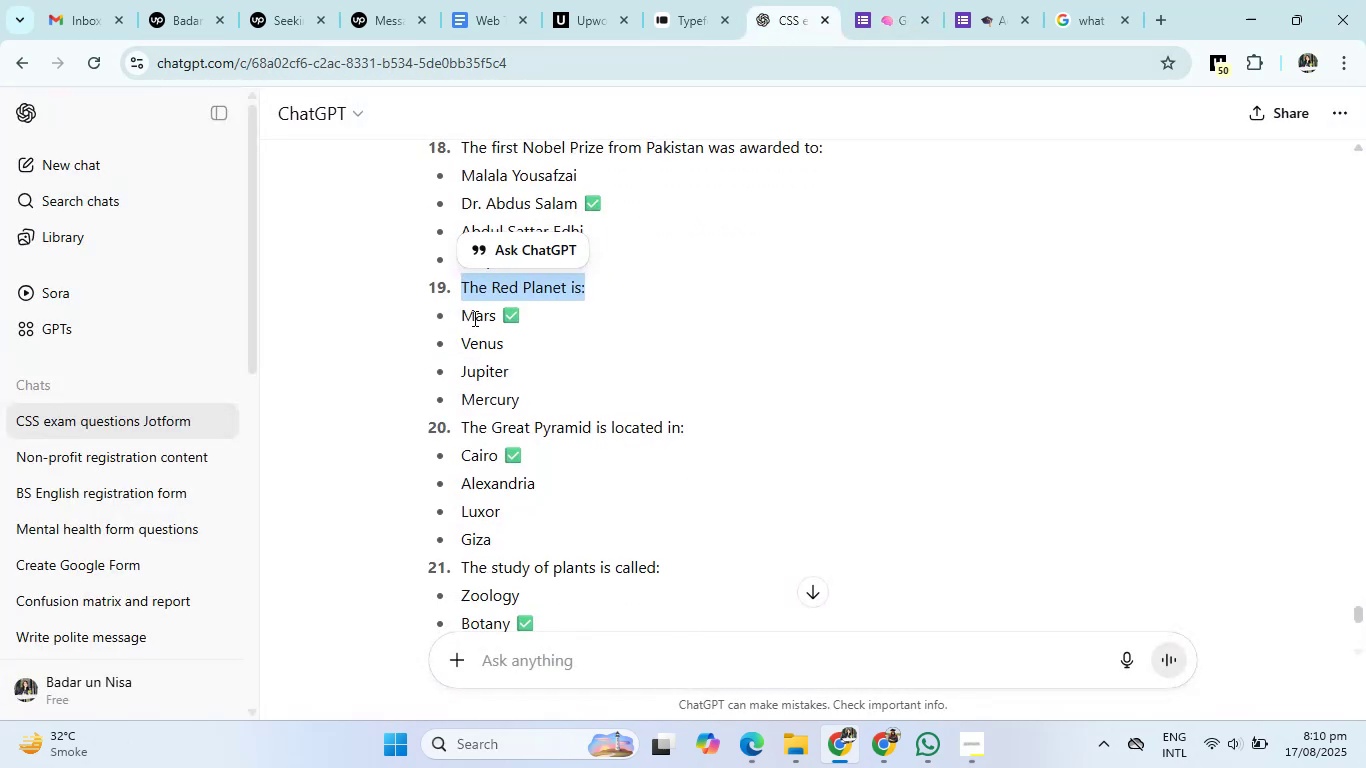 
left_click_drag(start_coordinate=[463, 318], to_coordinate=[522, 399])
 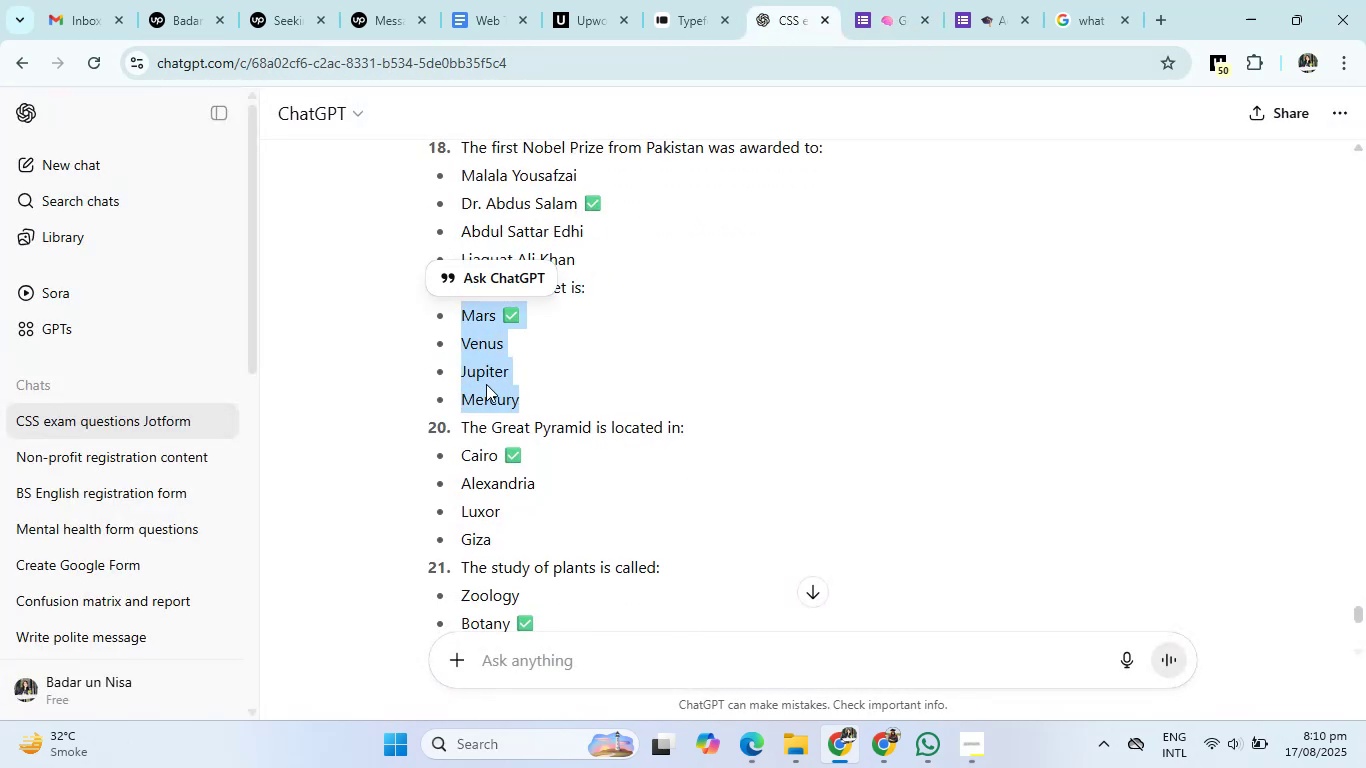 
right_click([486, 384])
 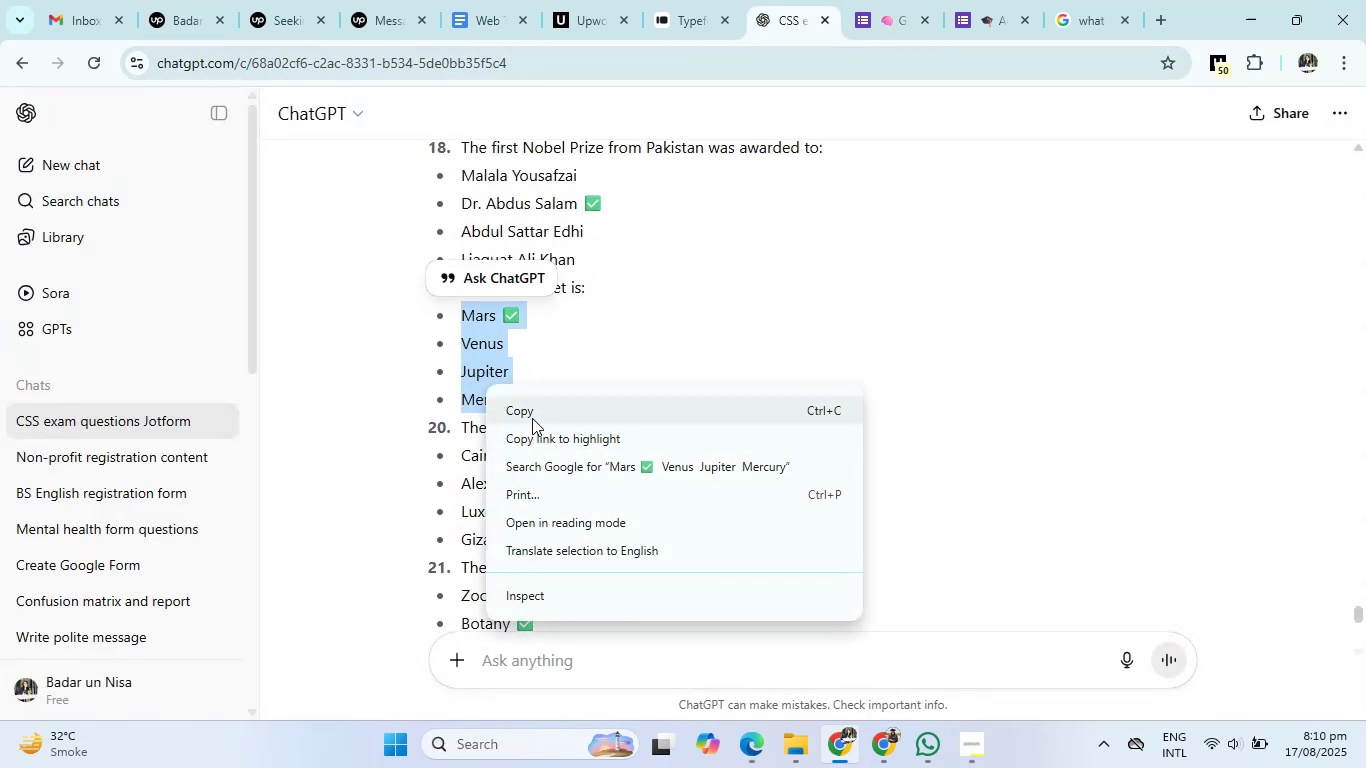 
left_click([533, 410])
 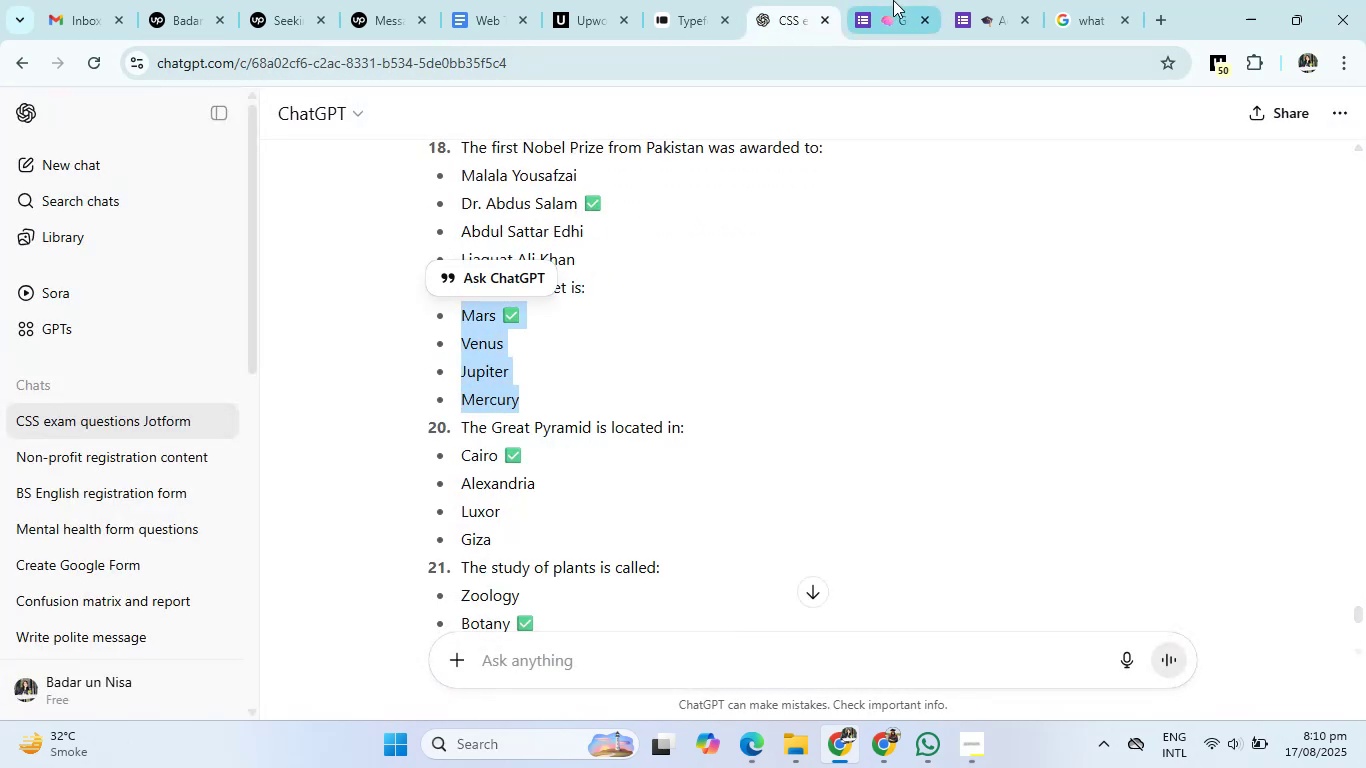 
left_click([894, 0])
 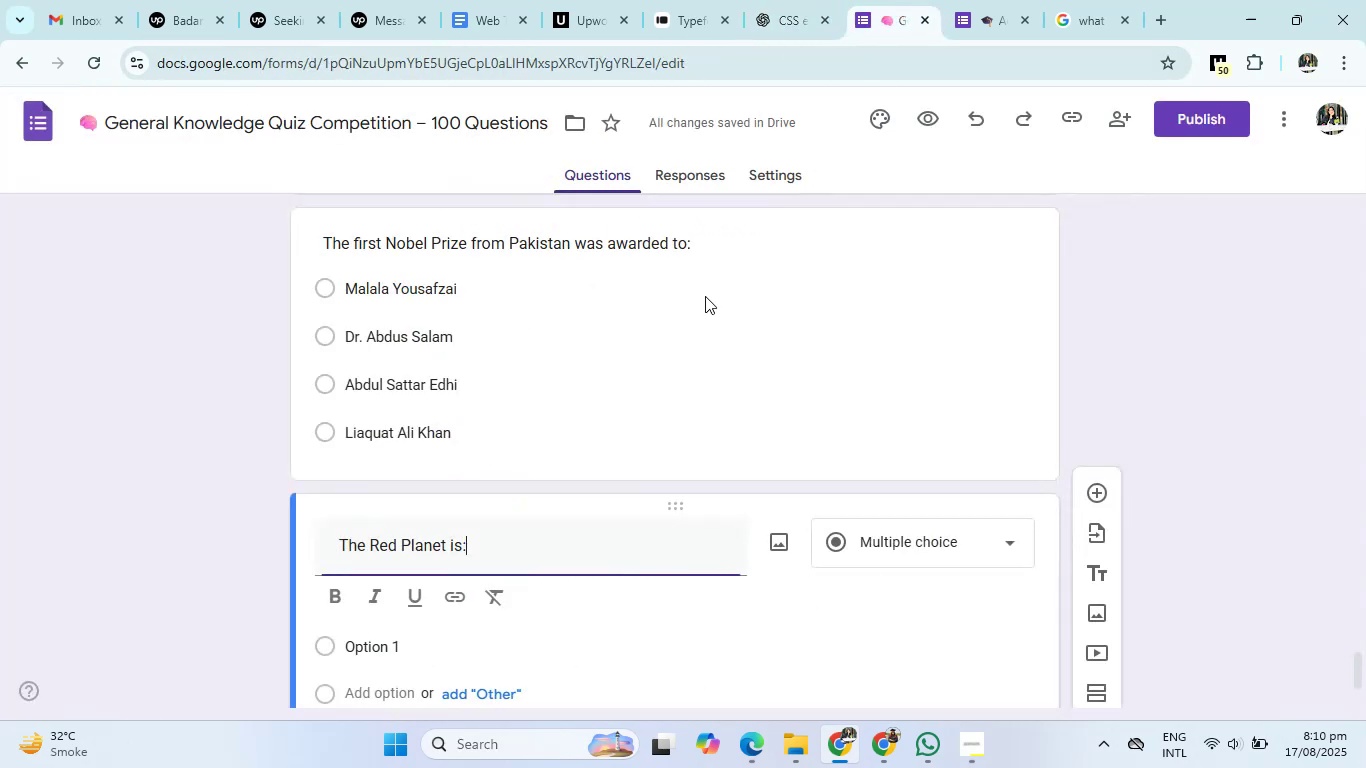 
scroll: coordinate [565, 490], scroll_direction: down, amount: 2.0
 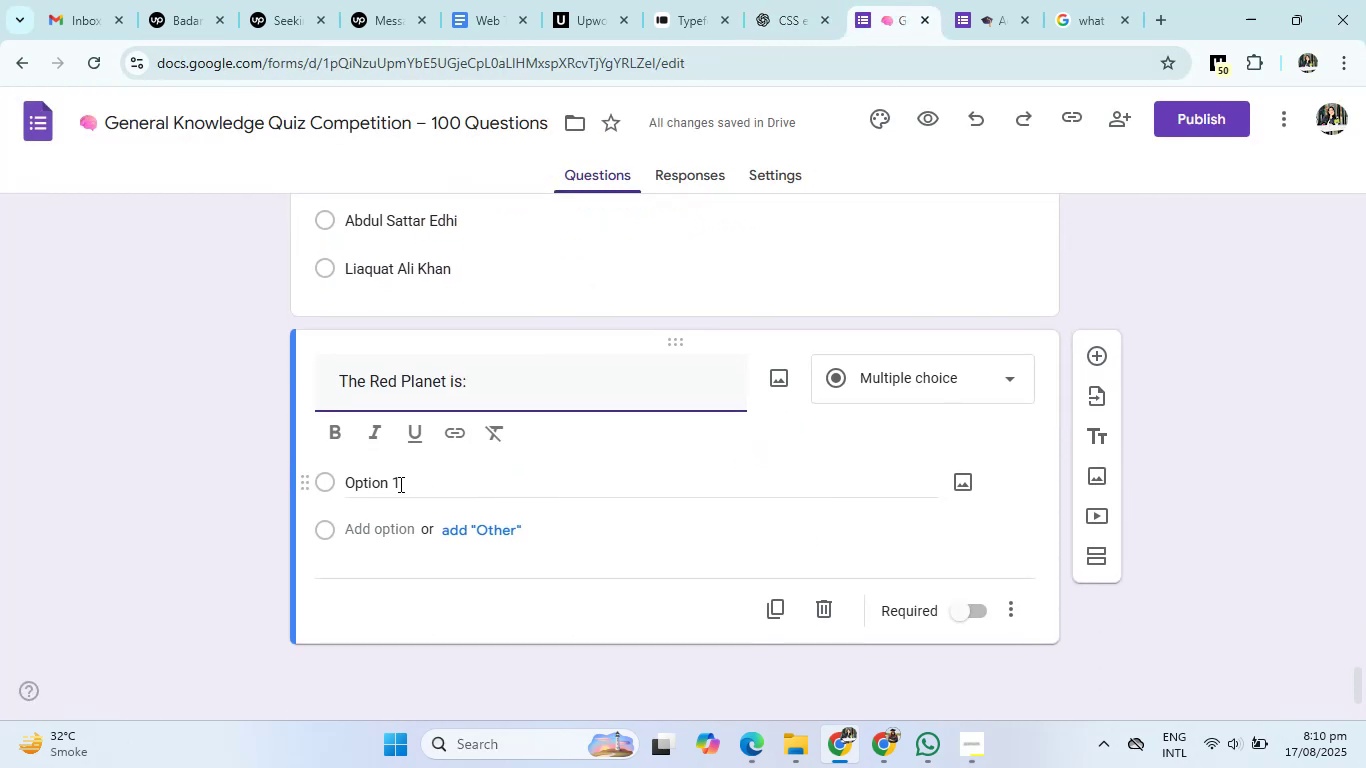 
left_click([372, 482])
 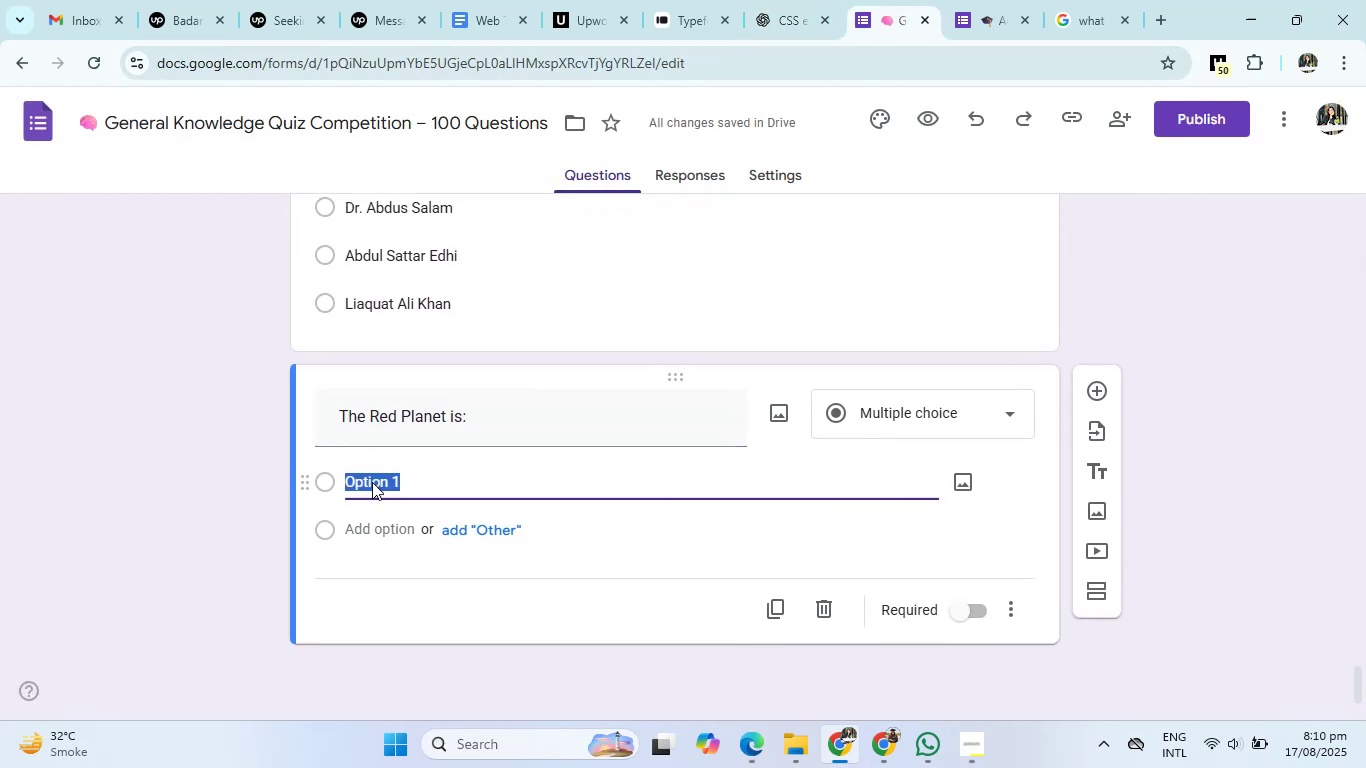 
right_click([372, 482])
 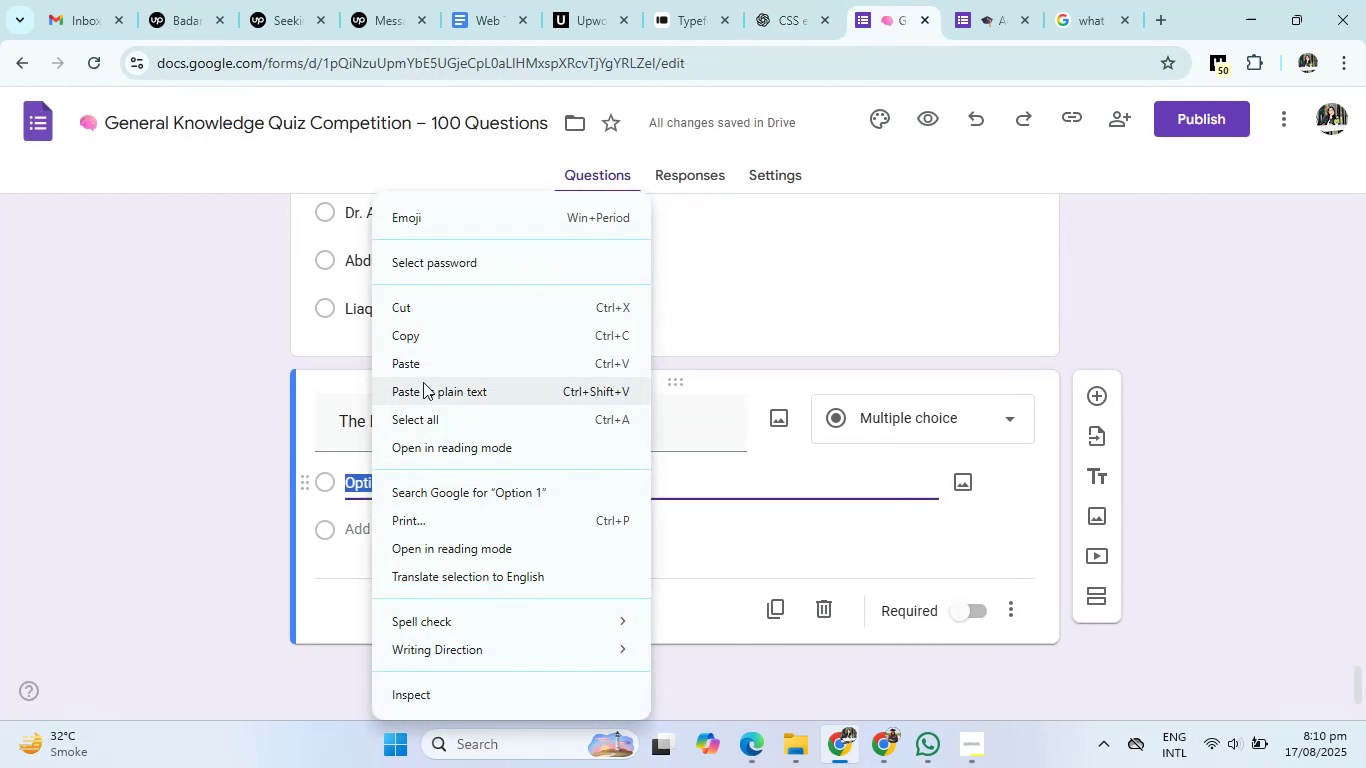 
left_click([428, 364])
 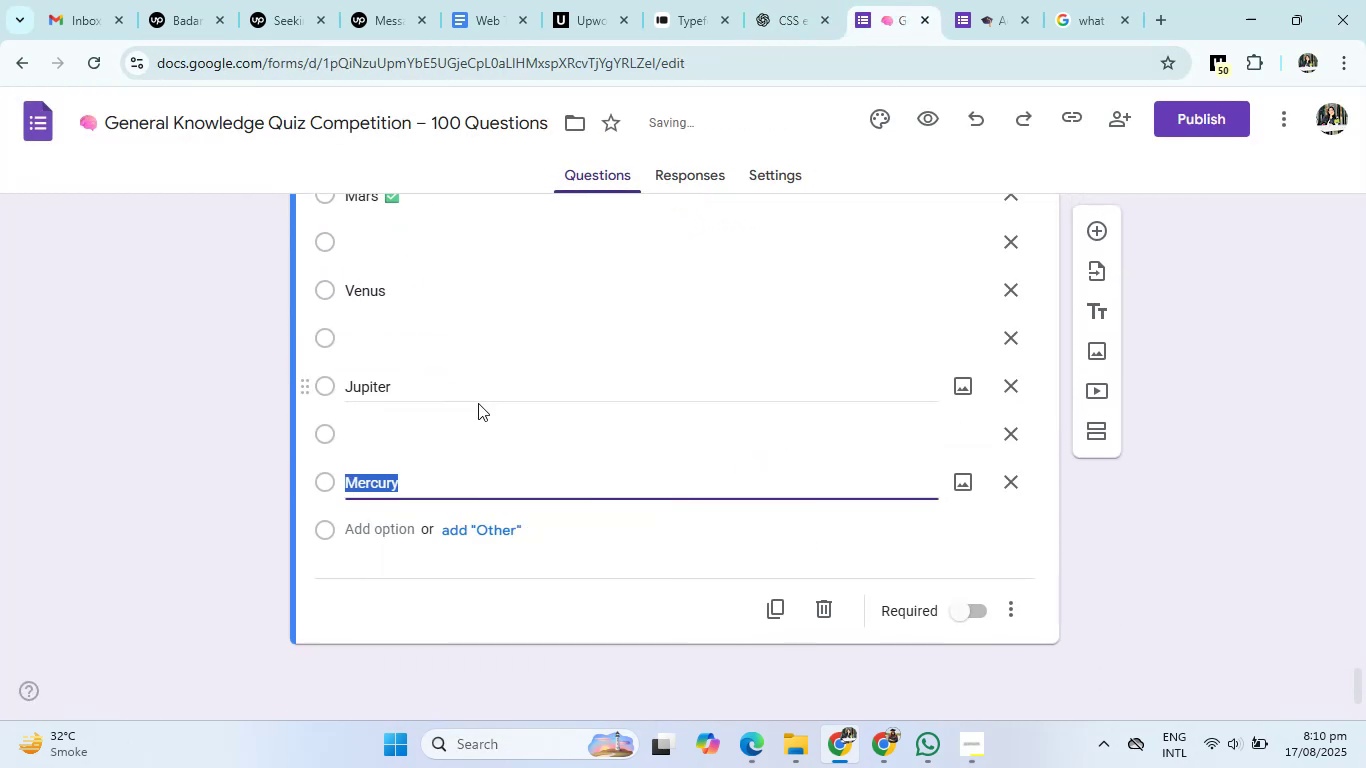 
scroll: coordinate [573, 411], scroll_direction: up, amount: 1.0
 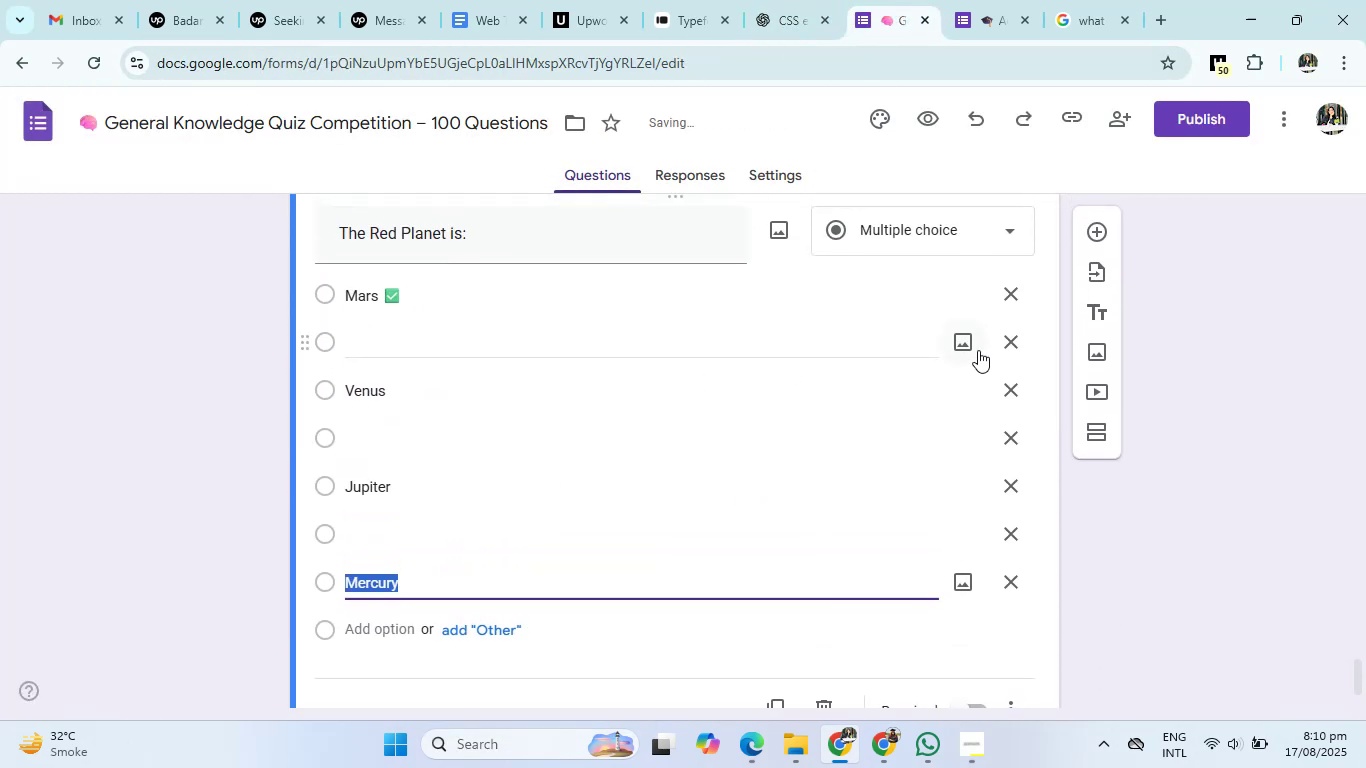 
left_click([1003, 350])
 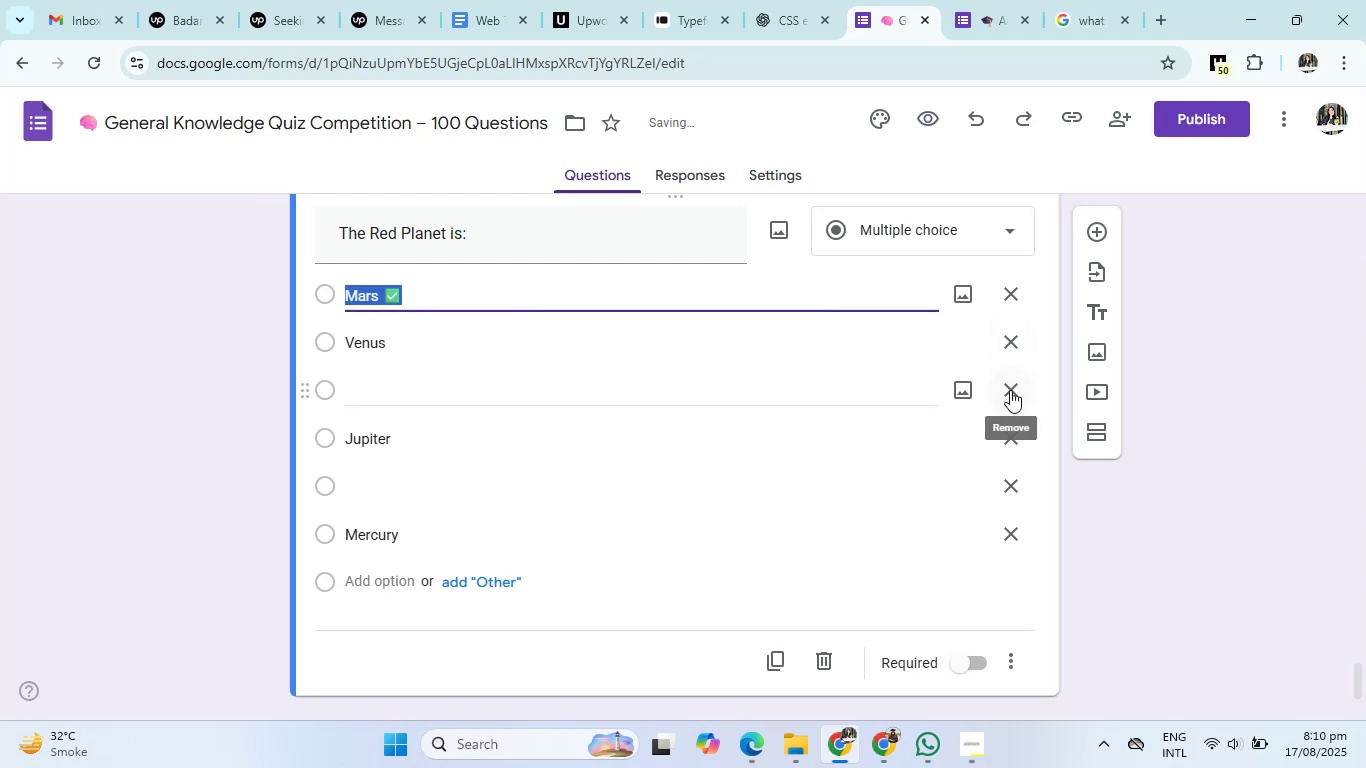 
left_click([1010, 390])
 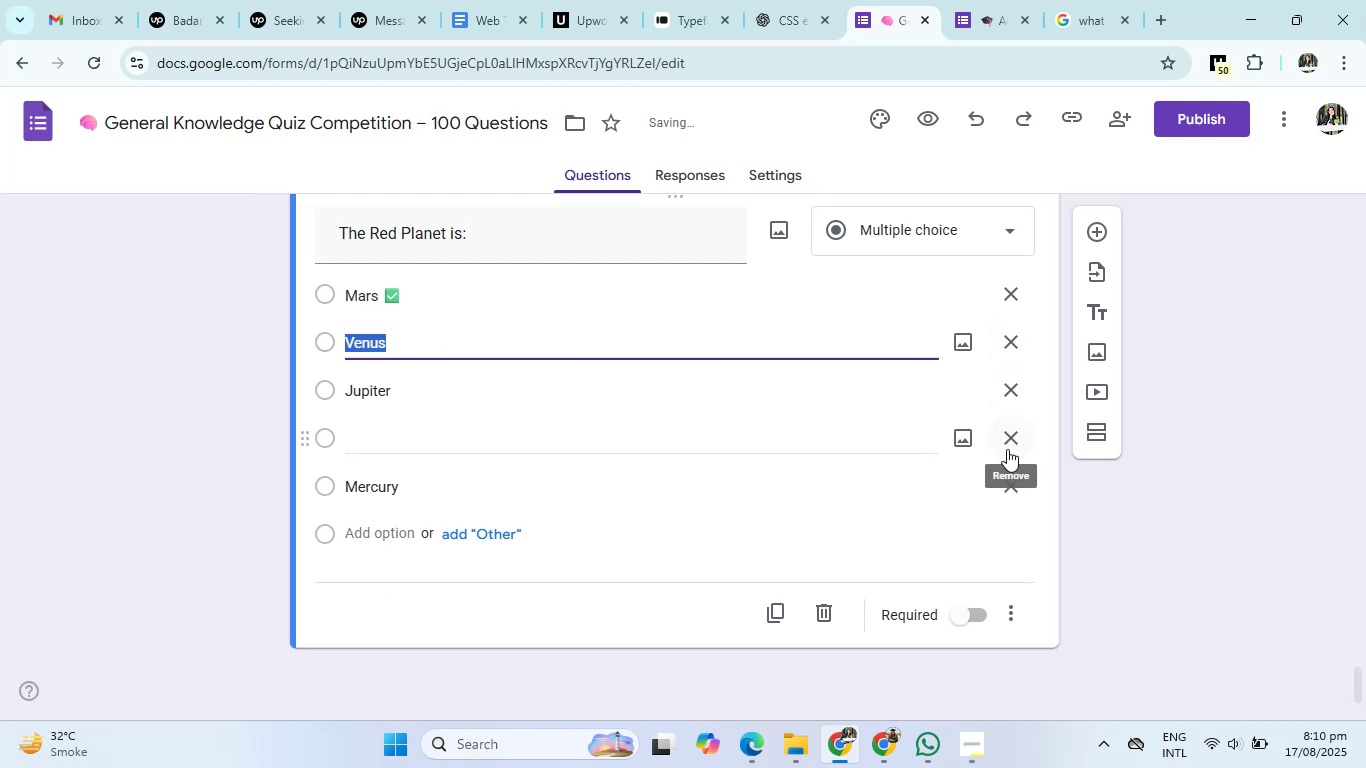 
left_click([1010, 443])
 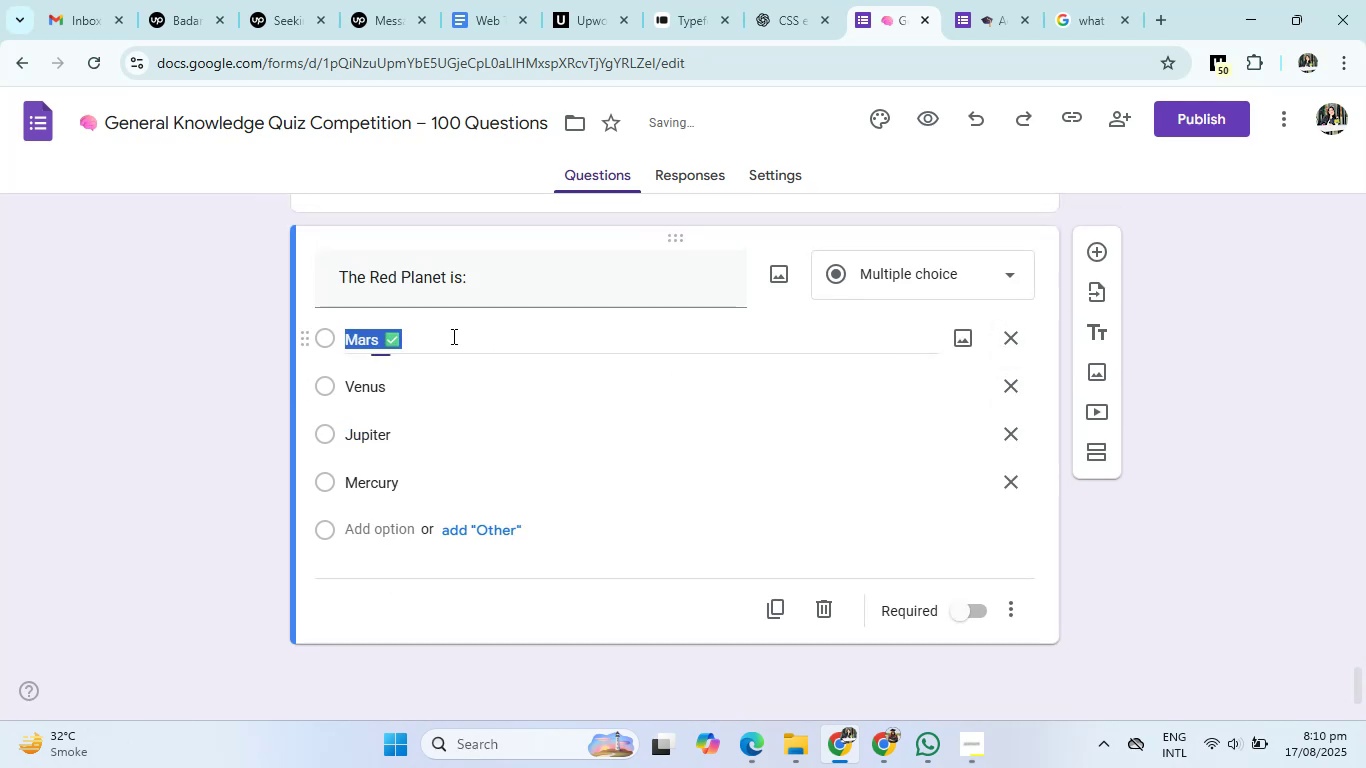 
double_click([535, 338])
 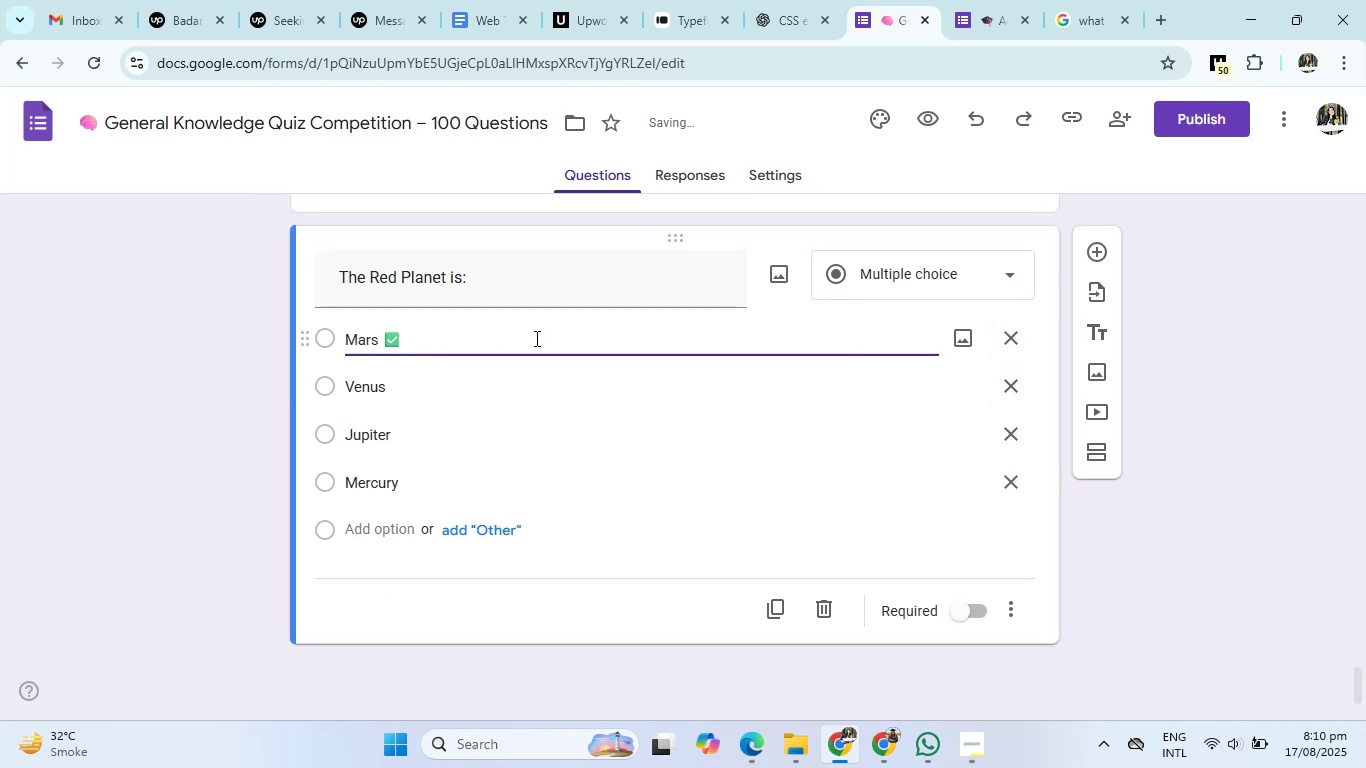 
key(Backspace)
 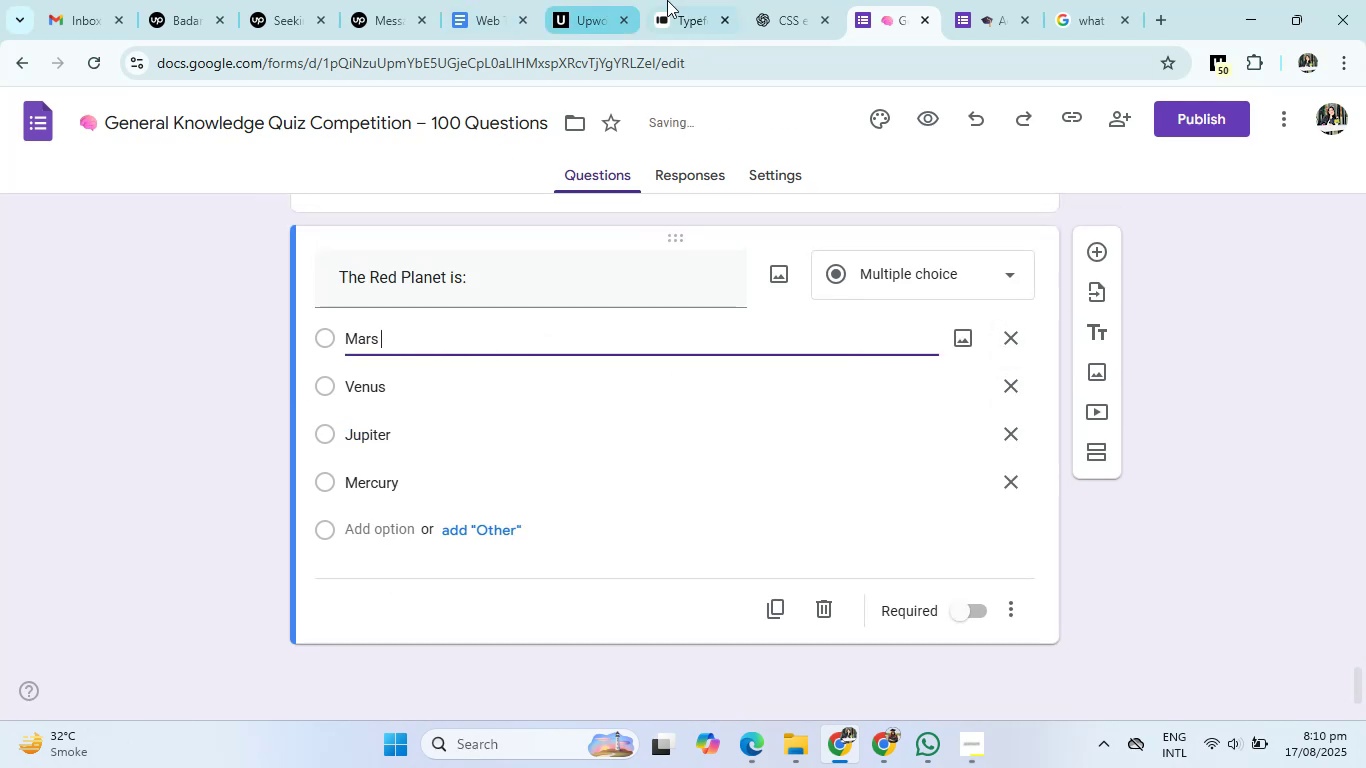 
left_click([754, 0])
 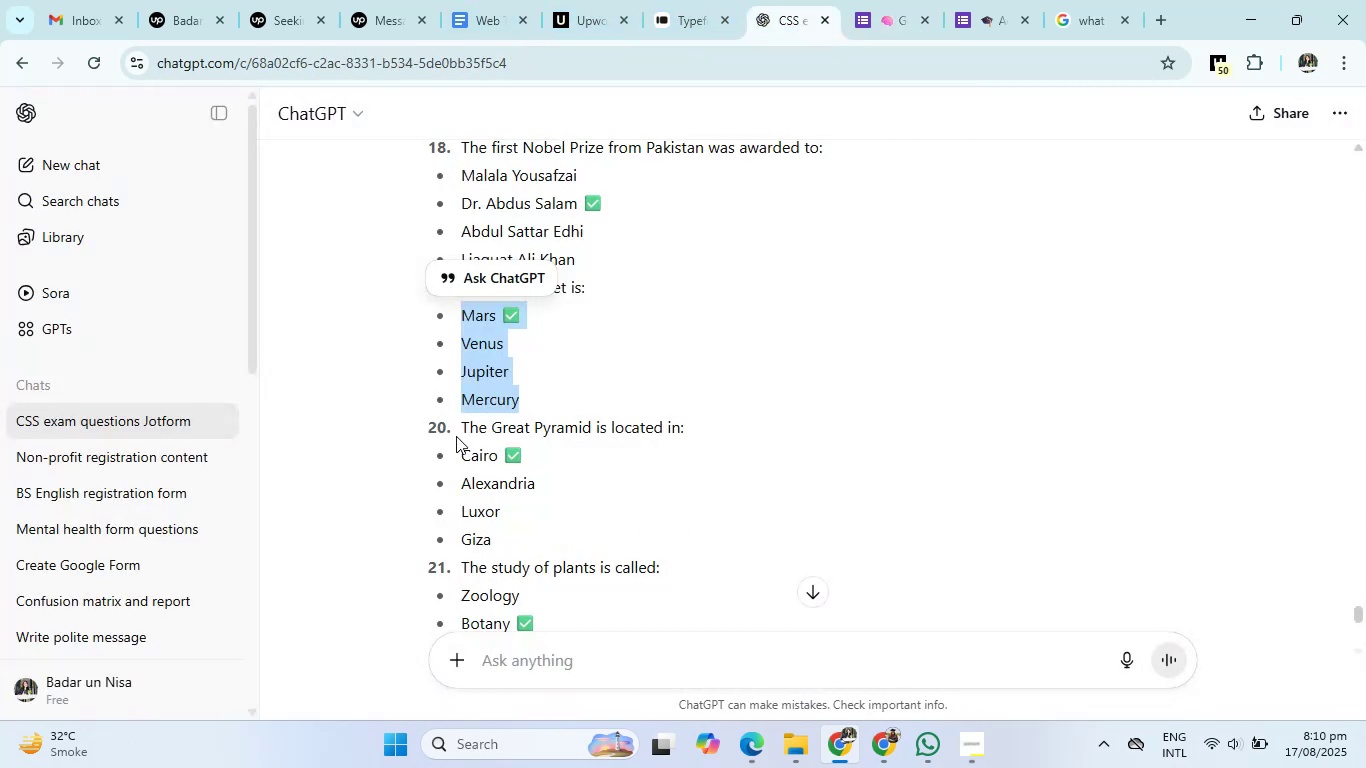 
left_click_drag(start_coordinate=[459, 427], to_coordinate=[703, 417])
 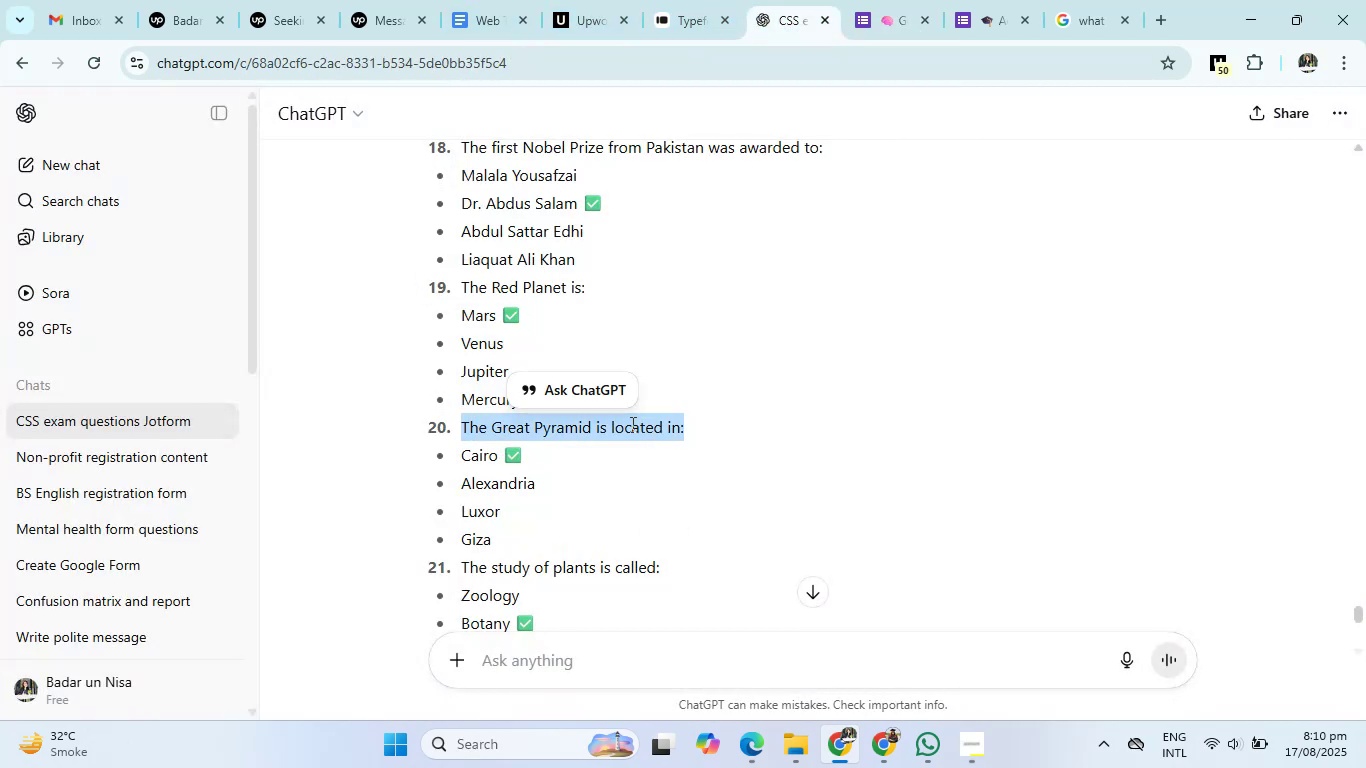 
right_click([631, 424])
 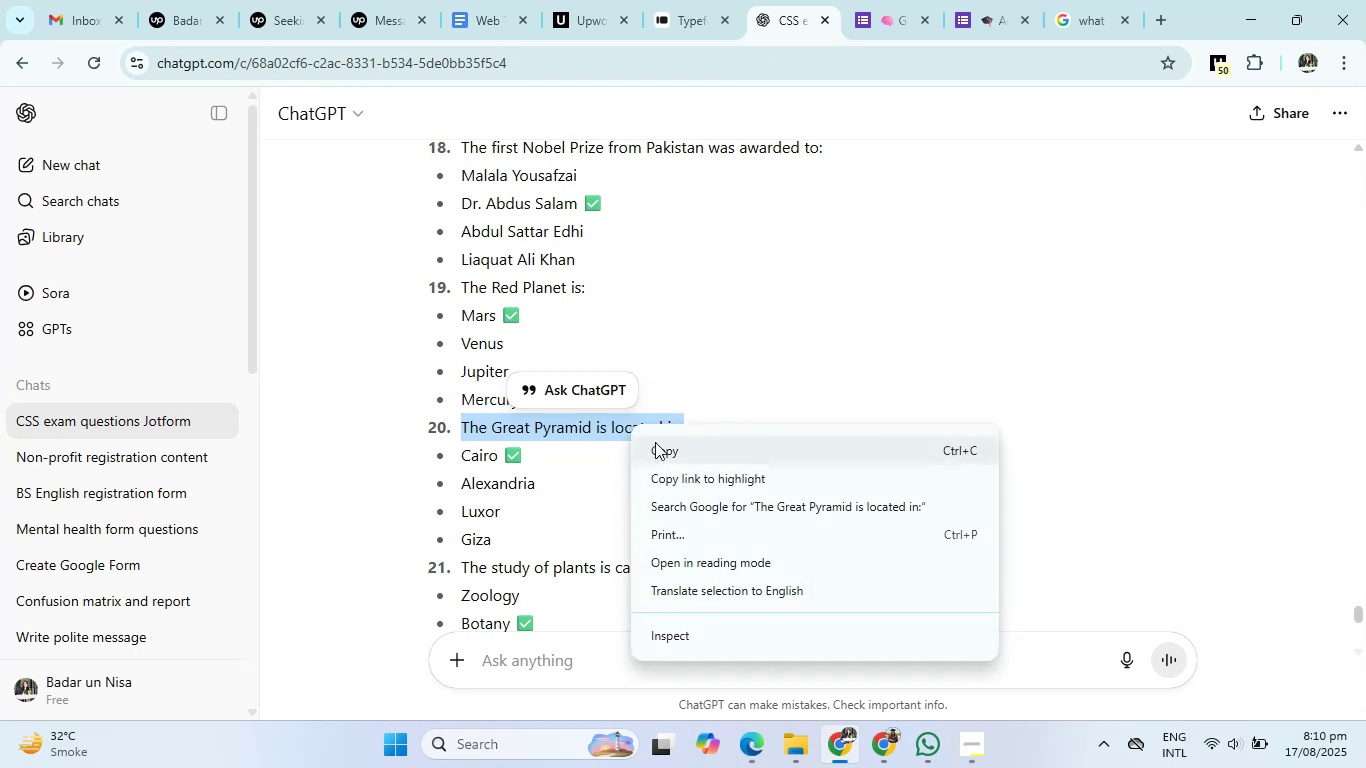 
left_click([657, 445])
 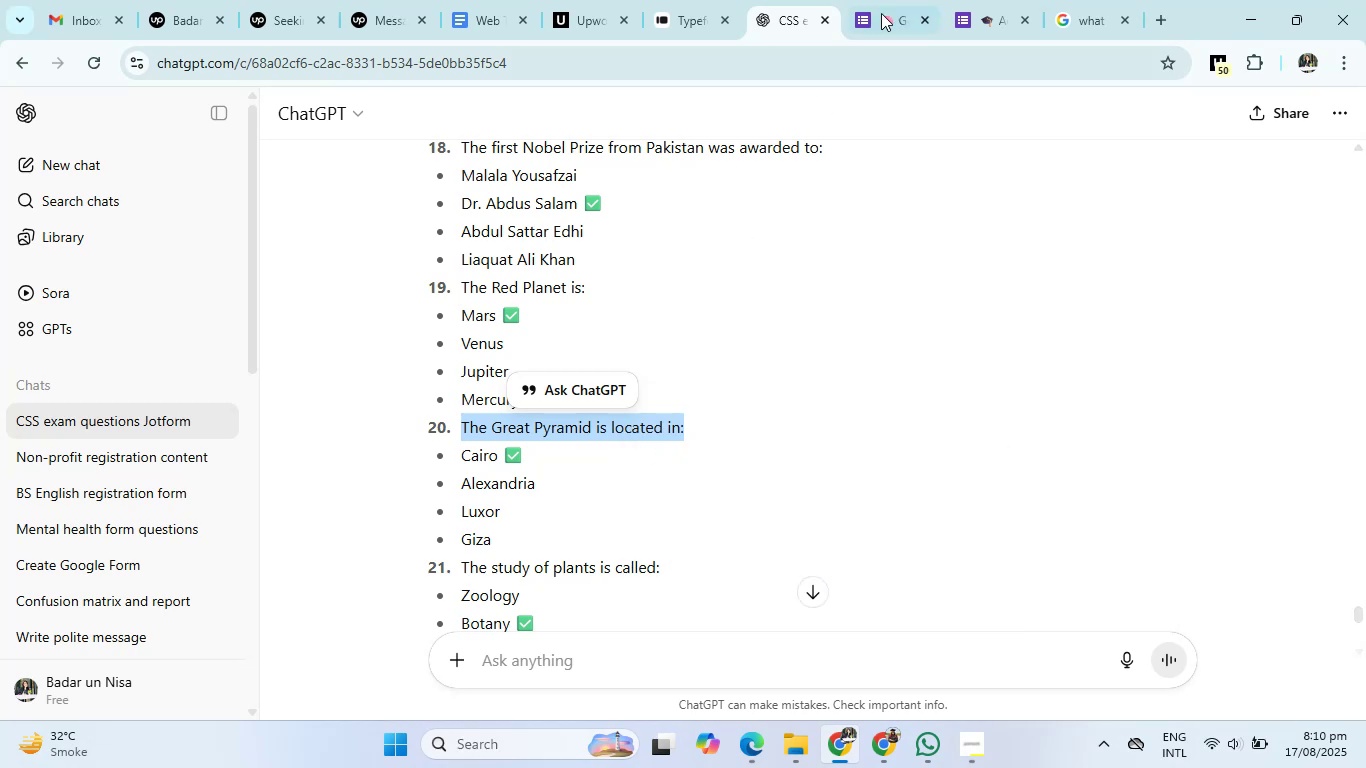 
left_click([907, 0])
 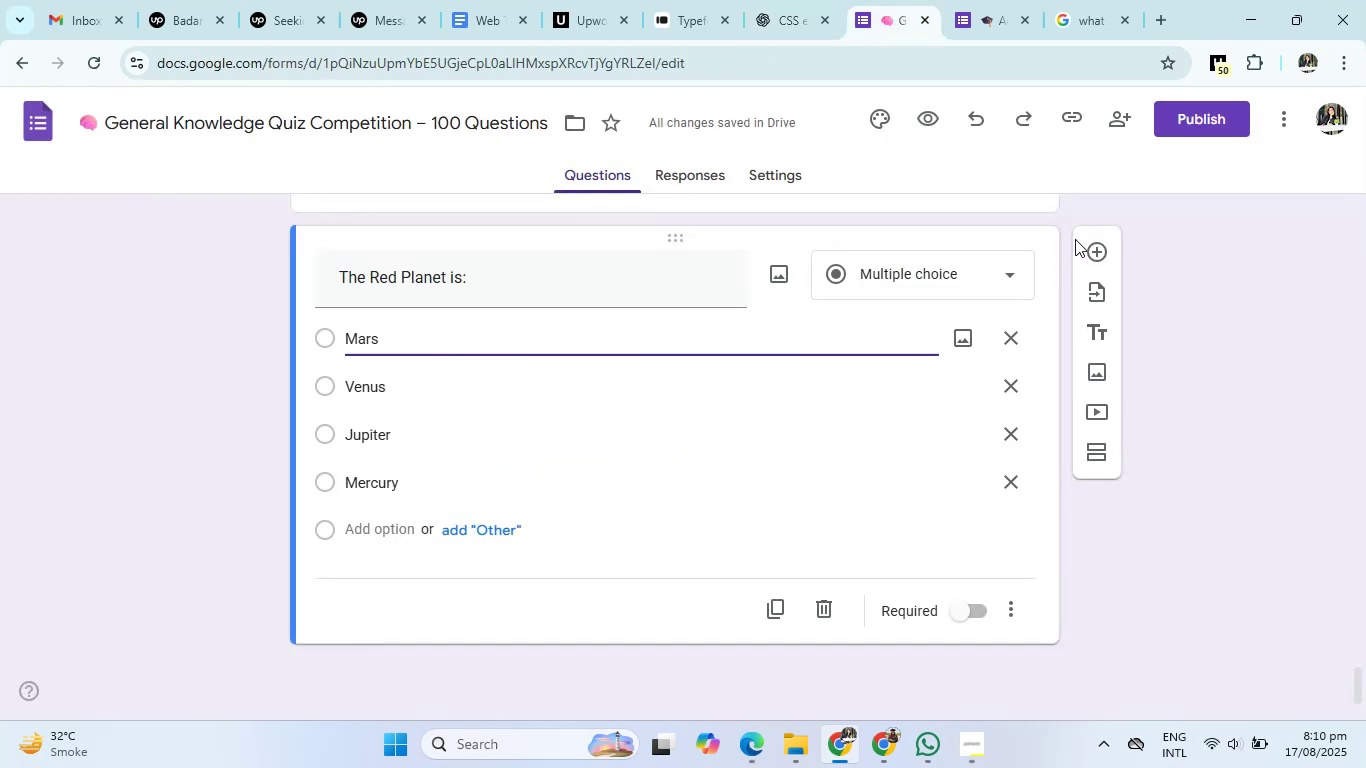 
left_click([1093, 250])
 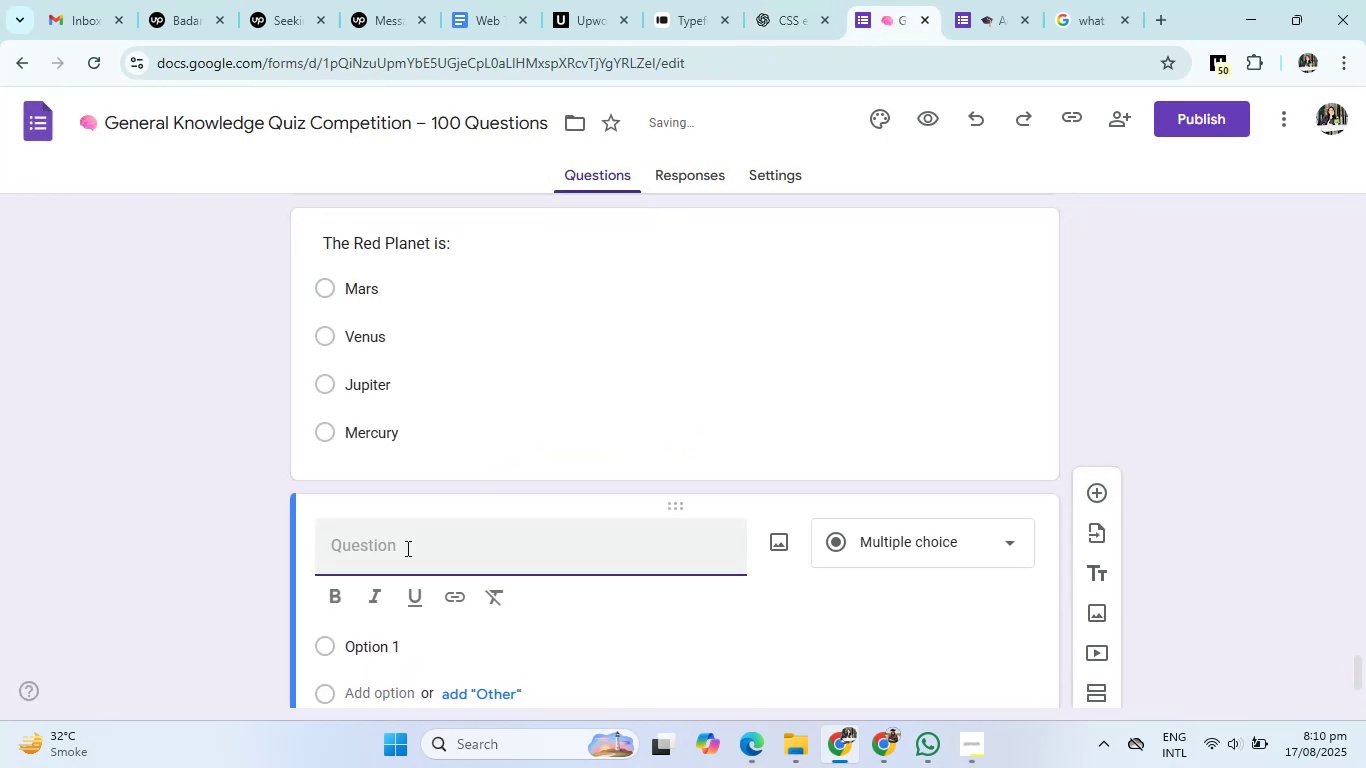 
left_click([364, 549])
 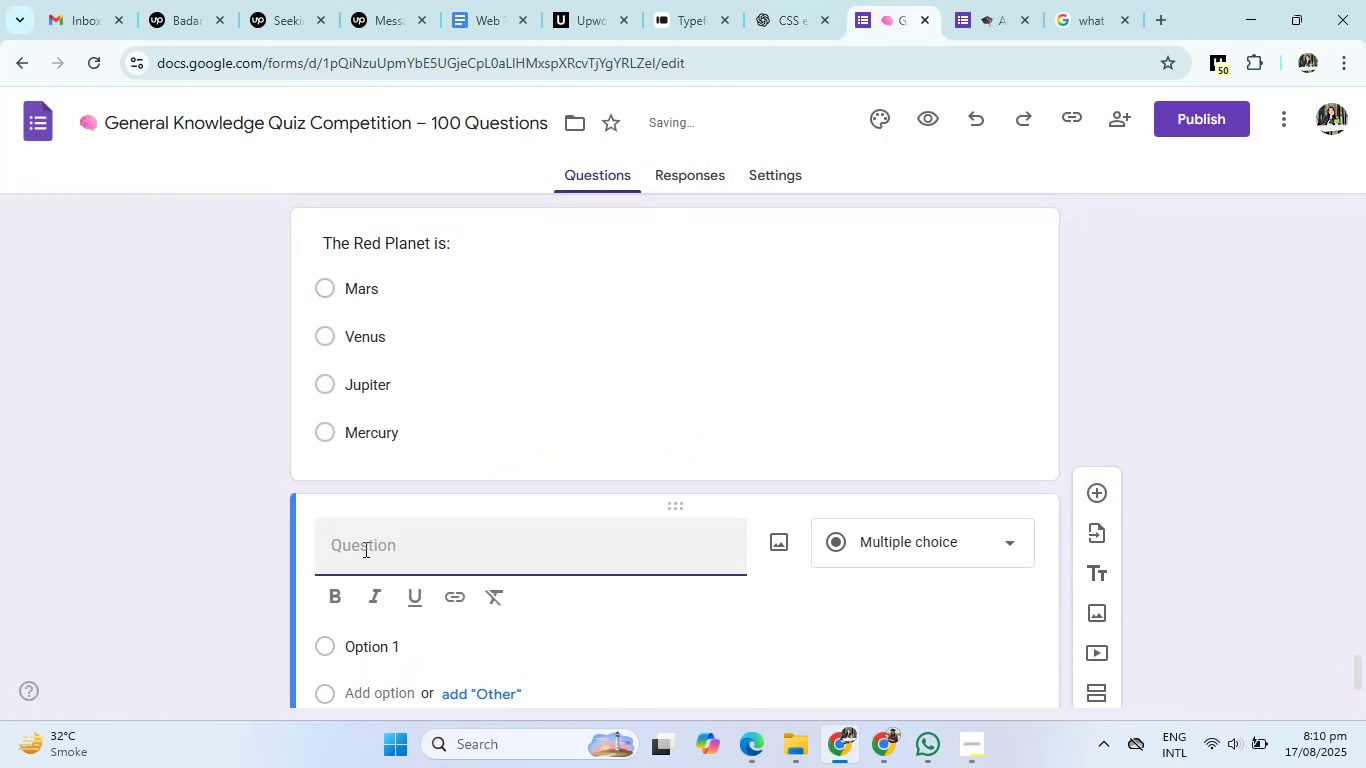 
right_click([364, 549])
 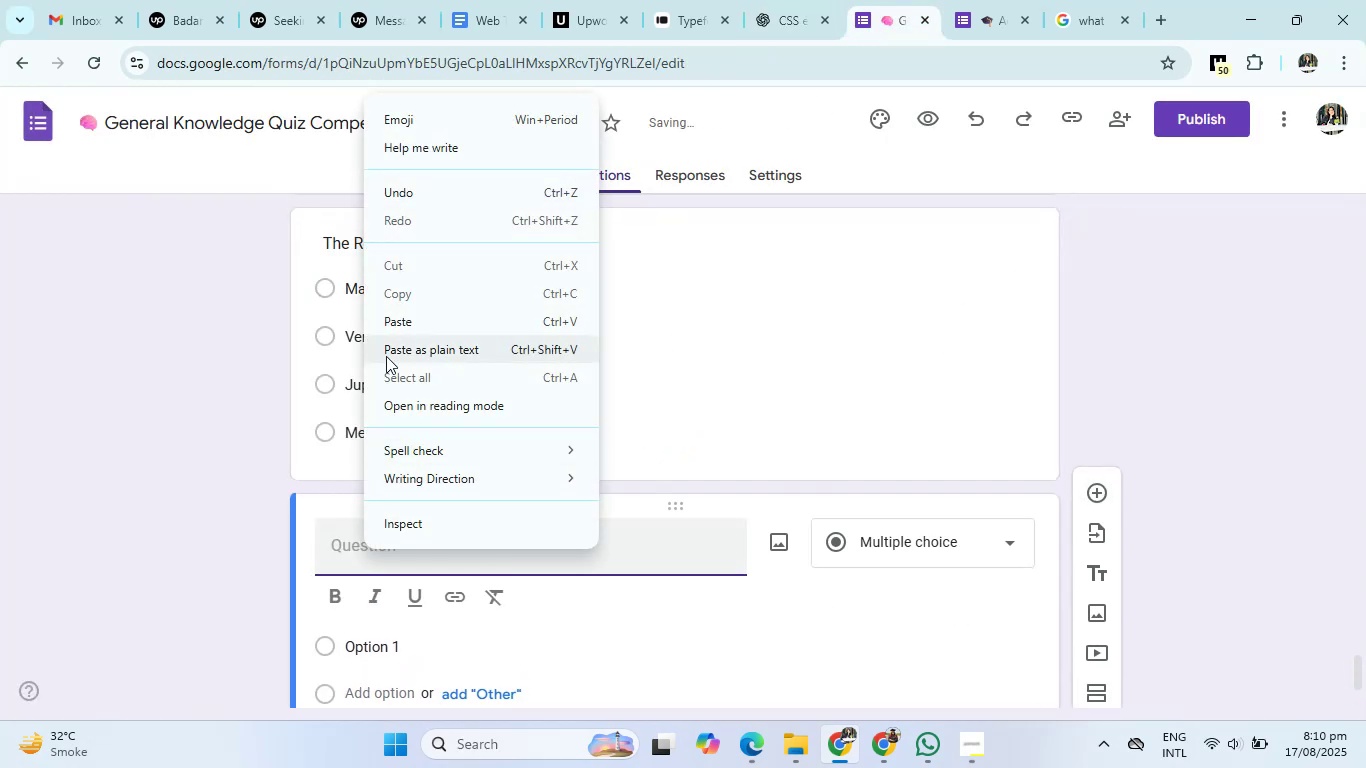 
left_click([395, 322])
 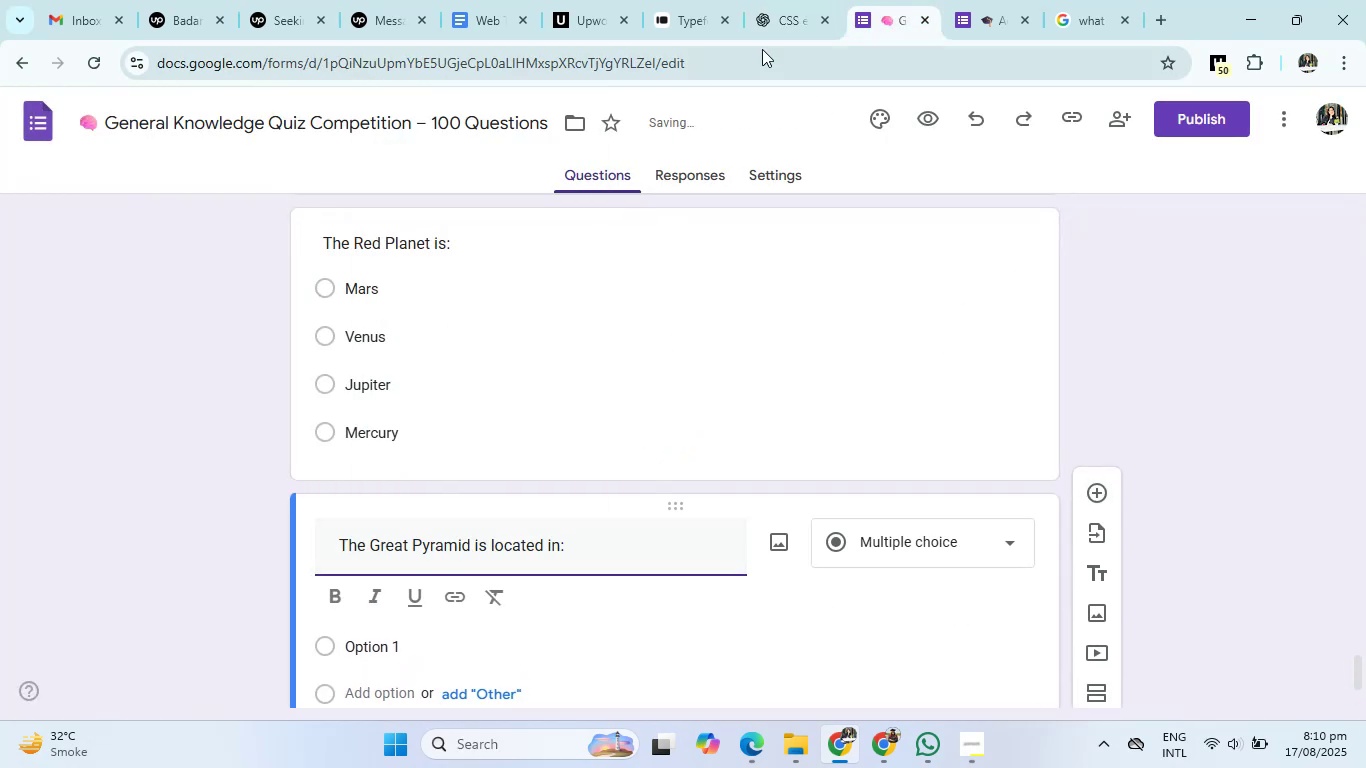 
left_click([804, 11])
 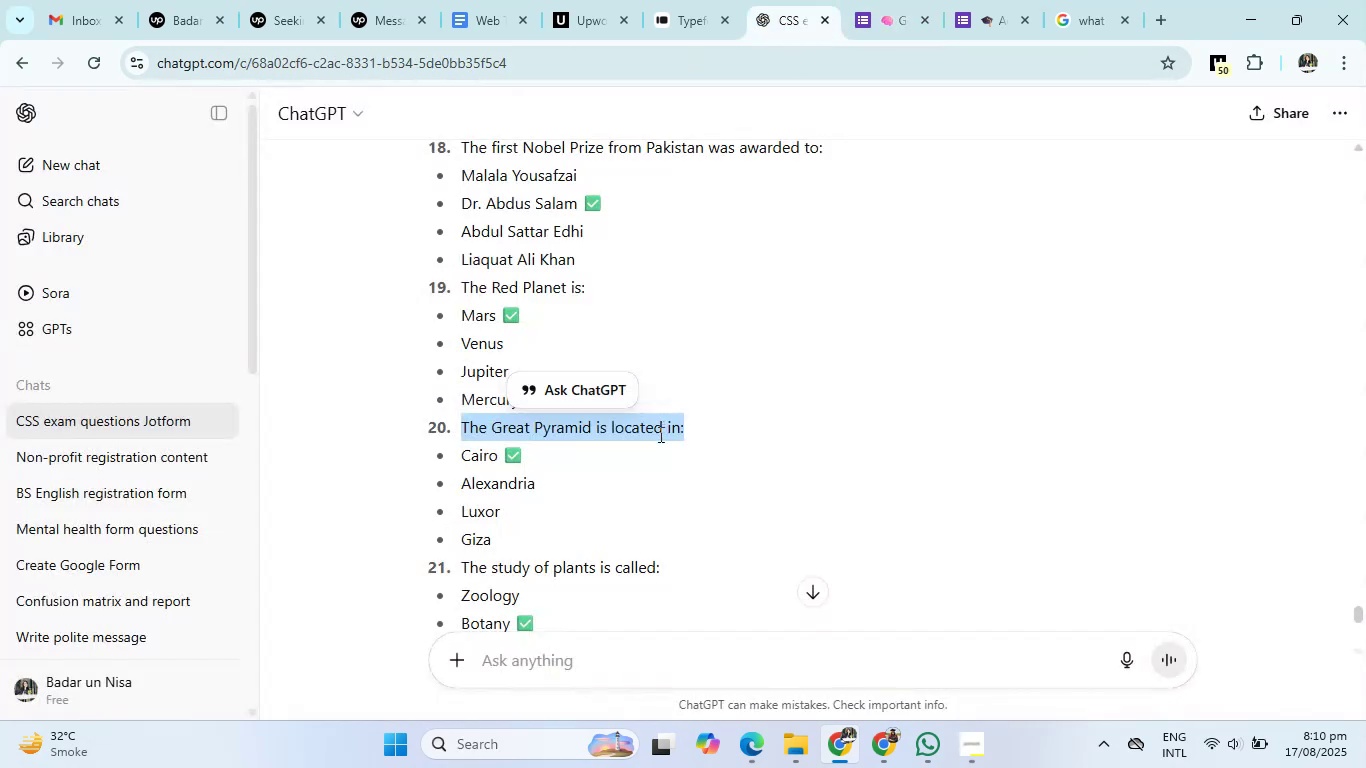 
scroll: coordinate [592, 441], scroll_direction: down, amount: 1.0
 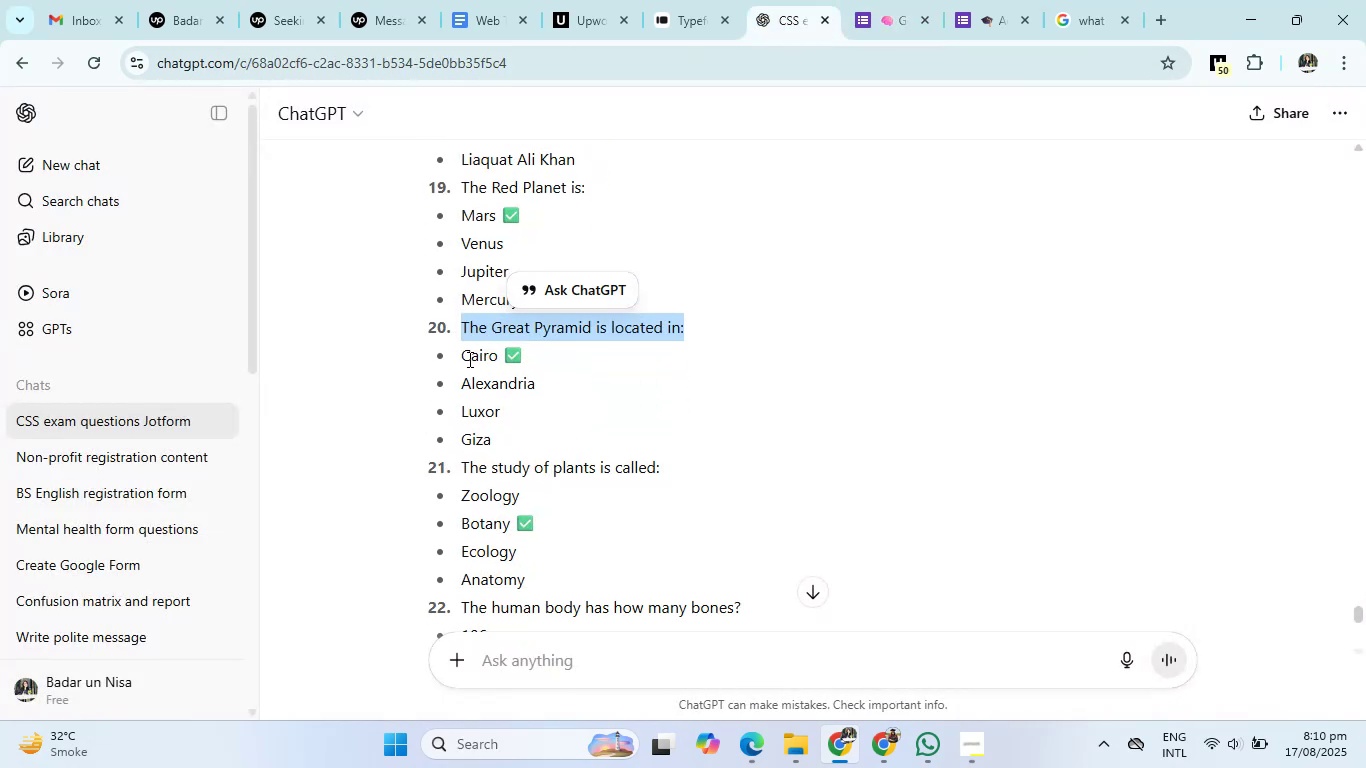 
left_click_drag(start_coordinate=[461, 359], to_coordinate=[509, 430])
 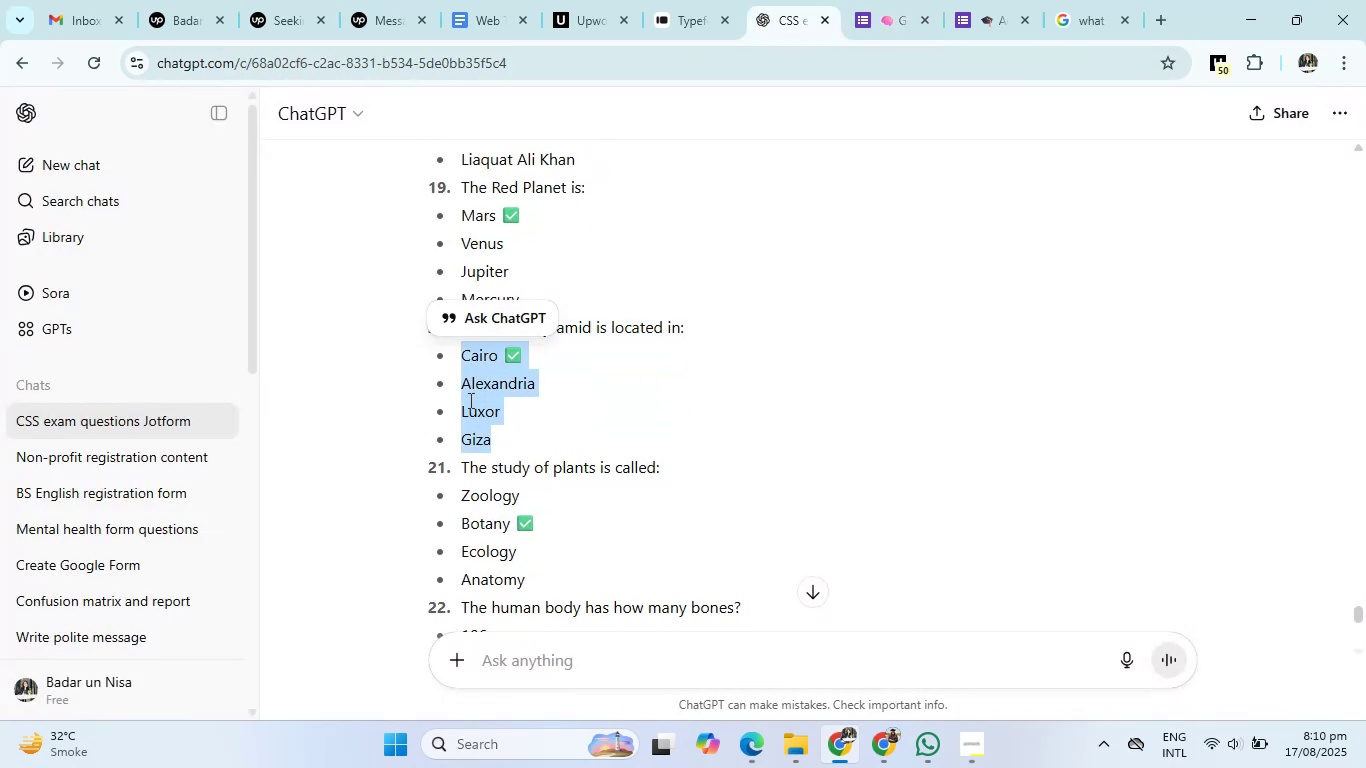 
right_click([469, 400])
 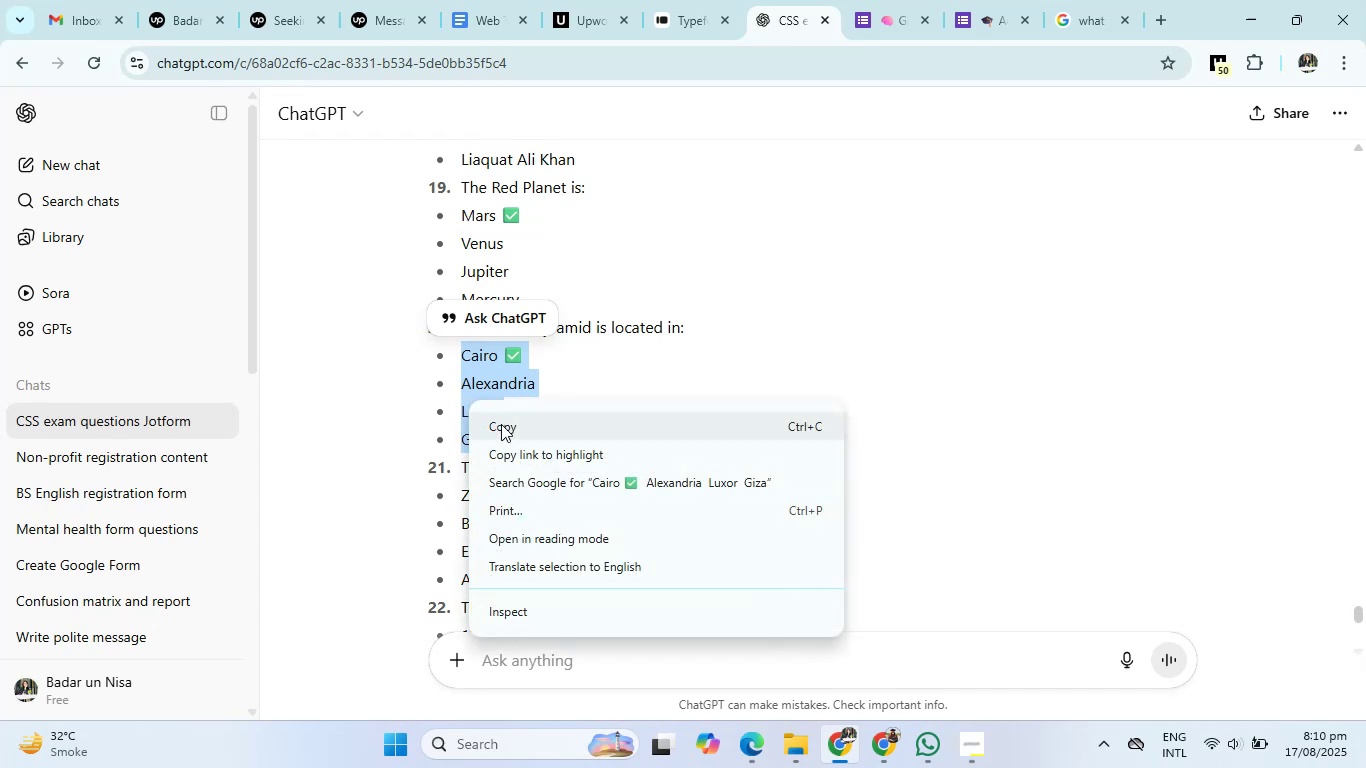 
left_click([501, 424])
 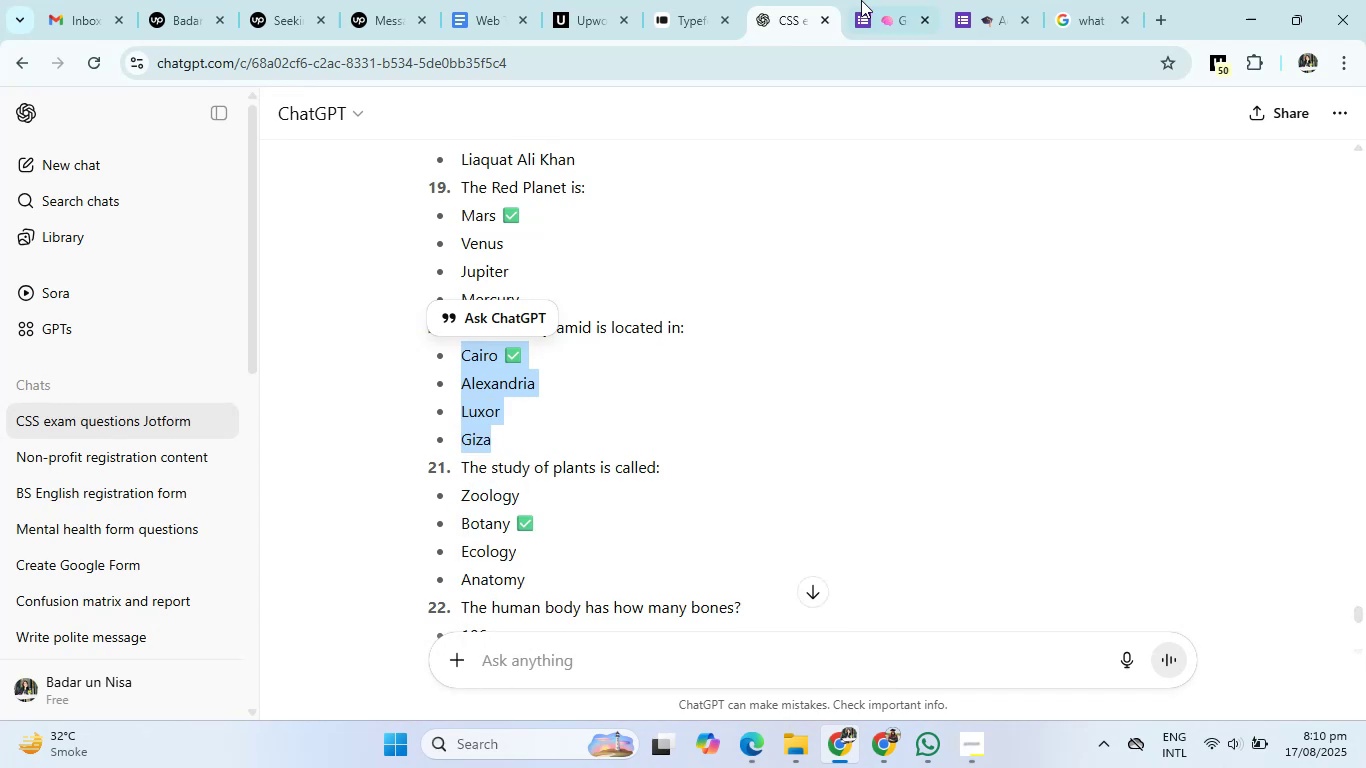 
left_click([871, 0])
 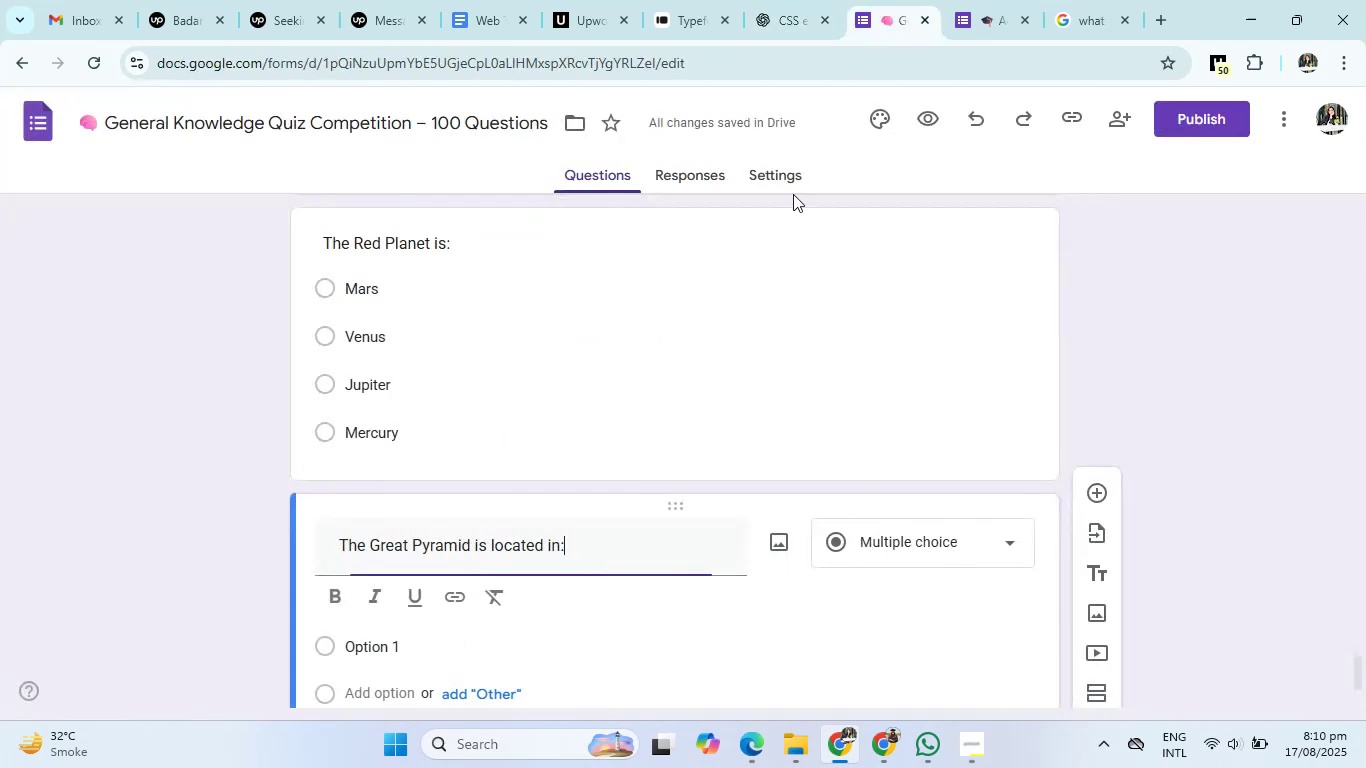 
scroll: coordinate [591, 541], scroll_direction: down, amount: 2.0
 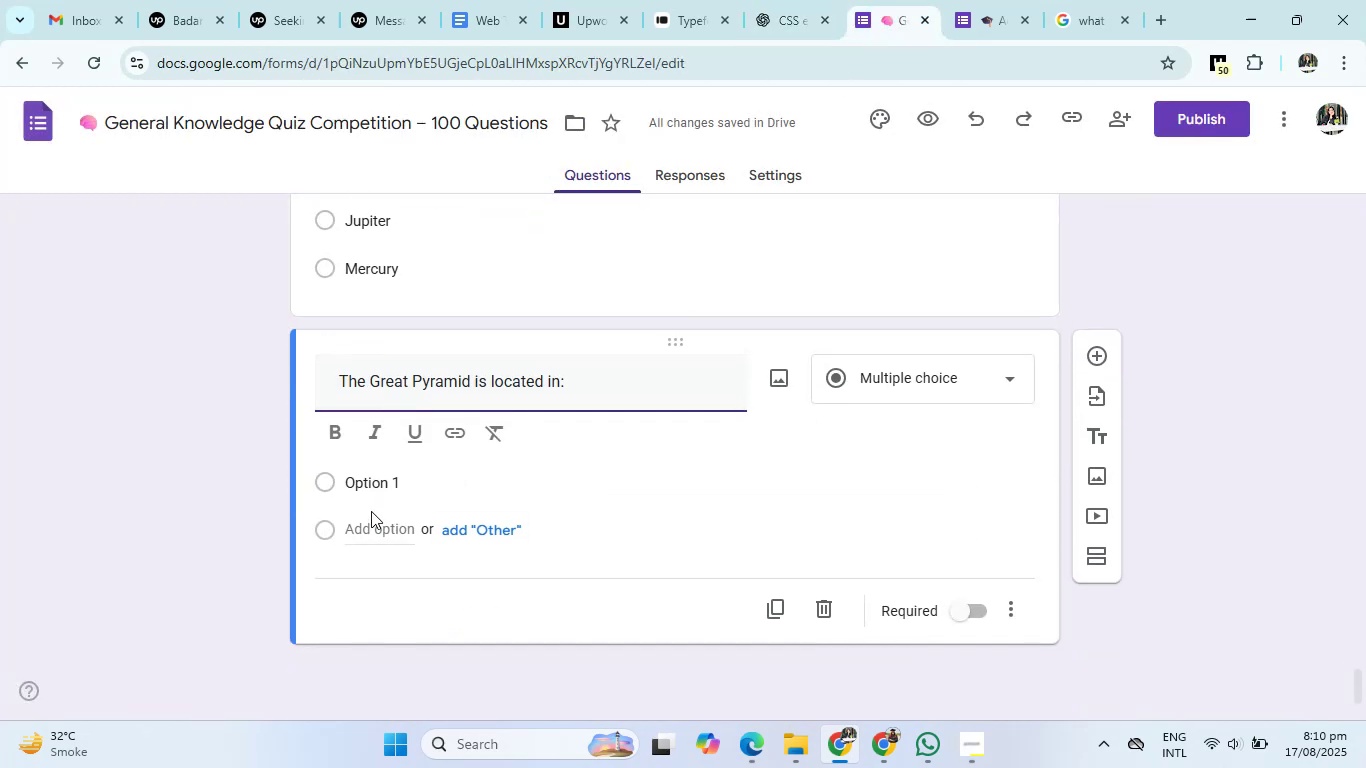 
left_click([369, 489])
 